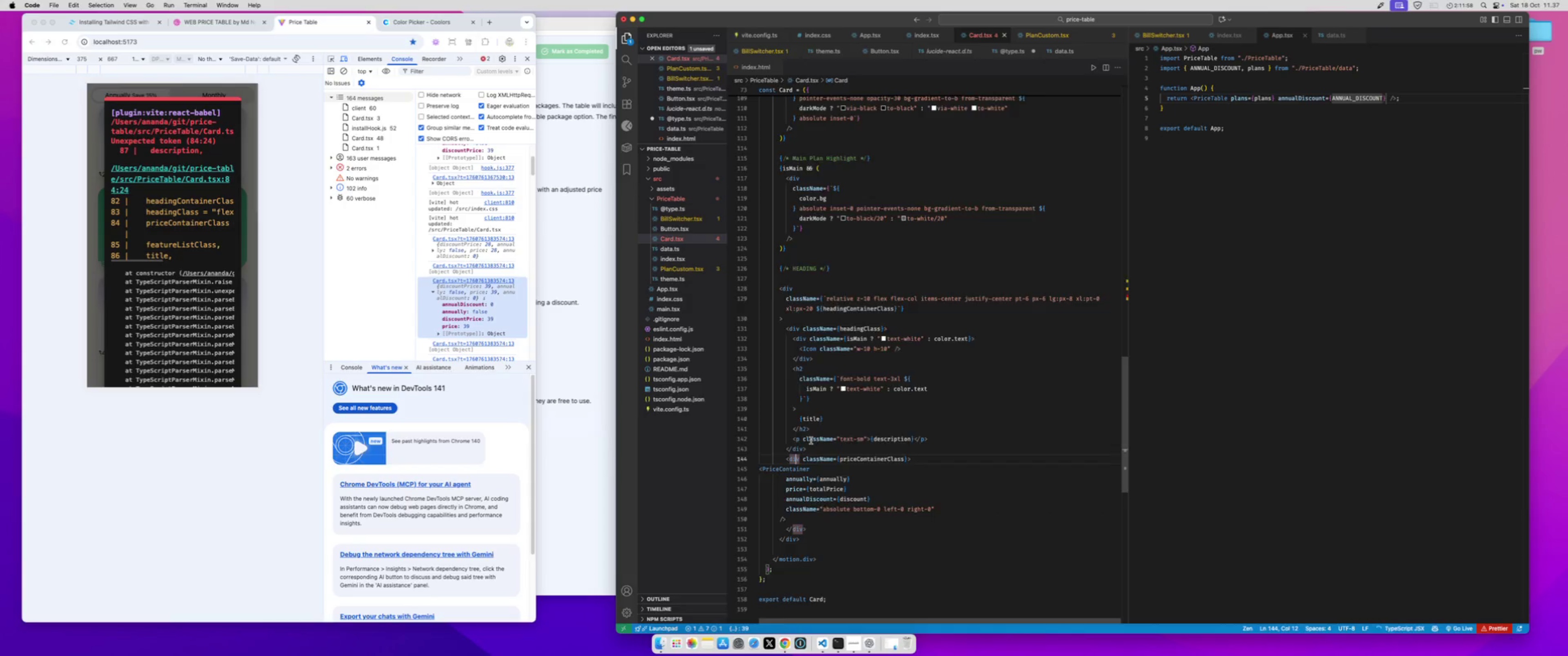 
scroll: coordinate [811, 441], scroll_direction: up, amount: 22.0
 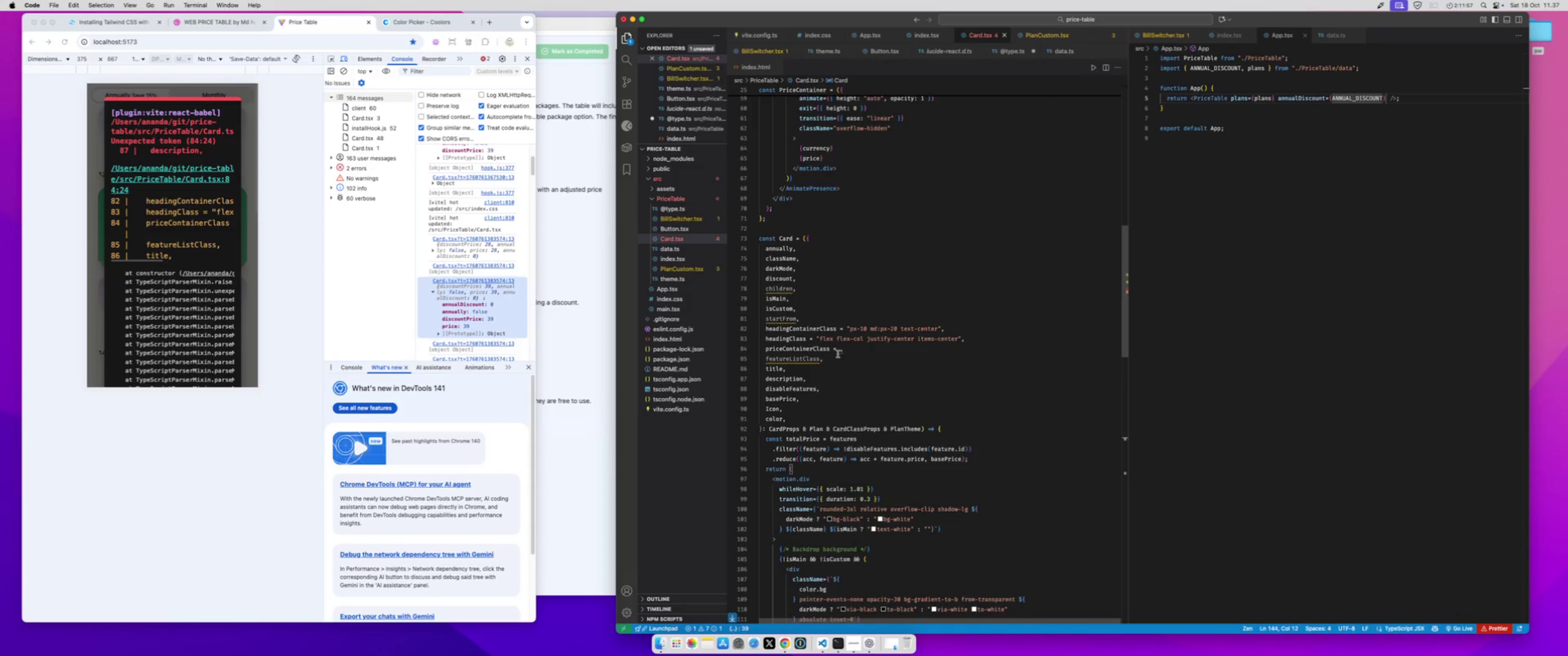 
left_click([839, 350])
 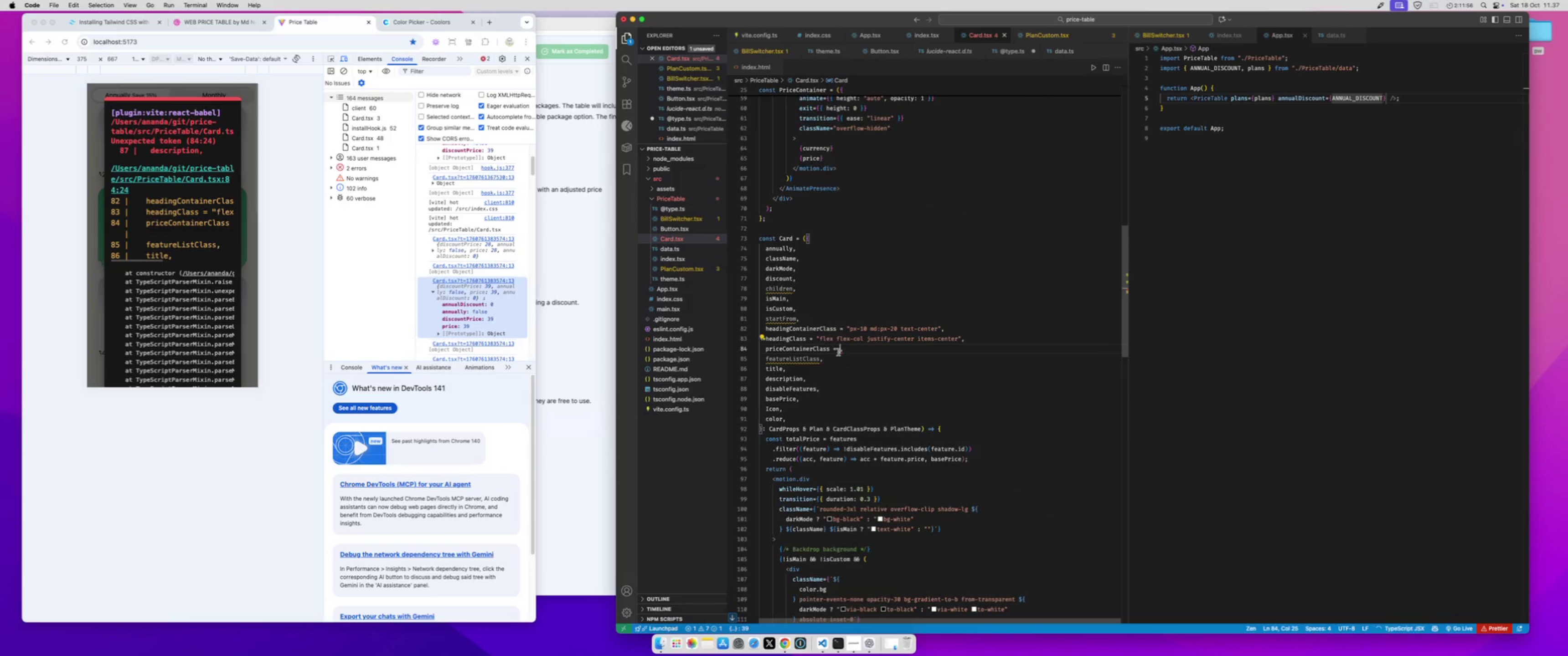 
key(Shift+Quote)
 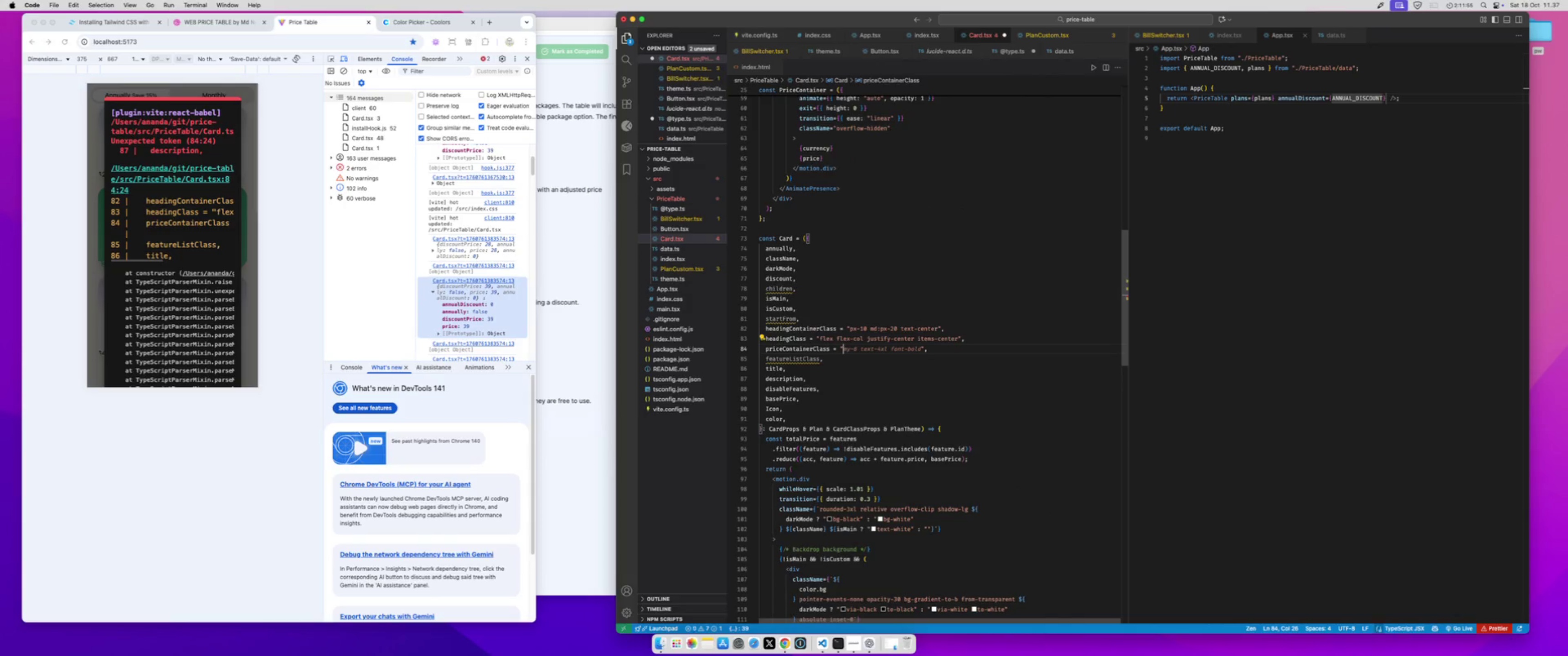 
key(Meta+S)
 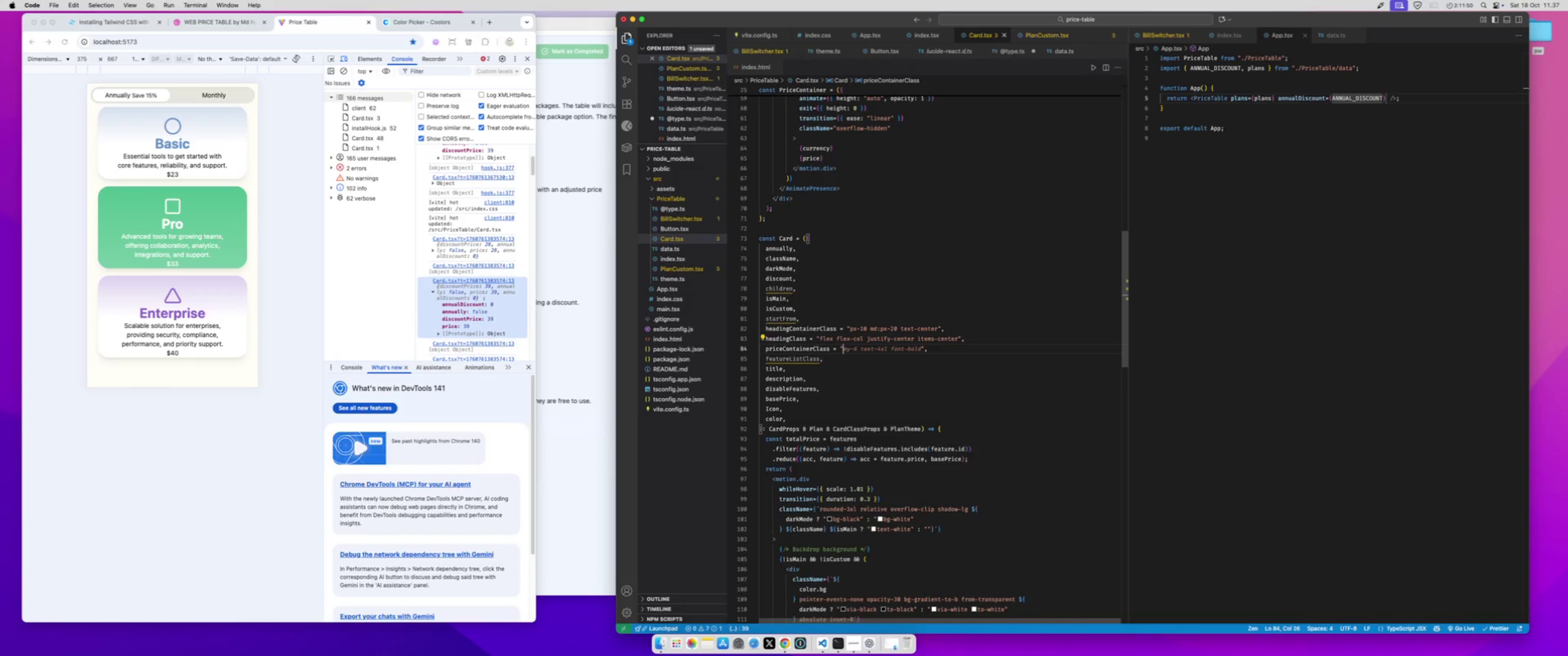 
wait(6.14)
 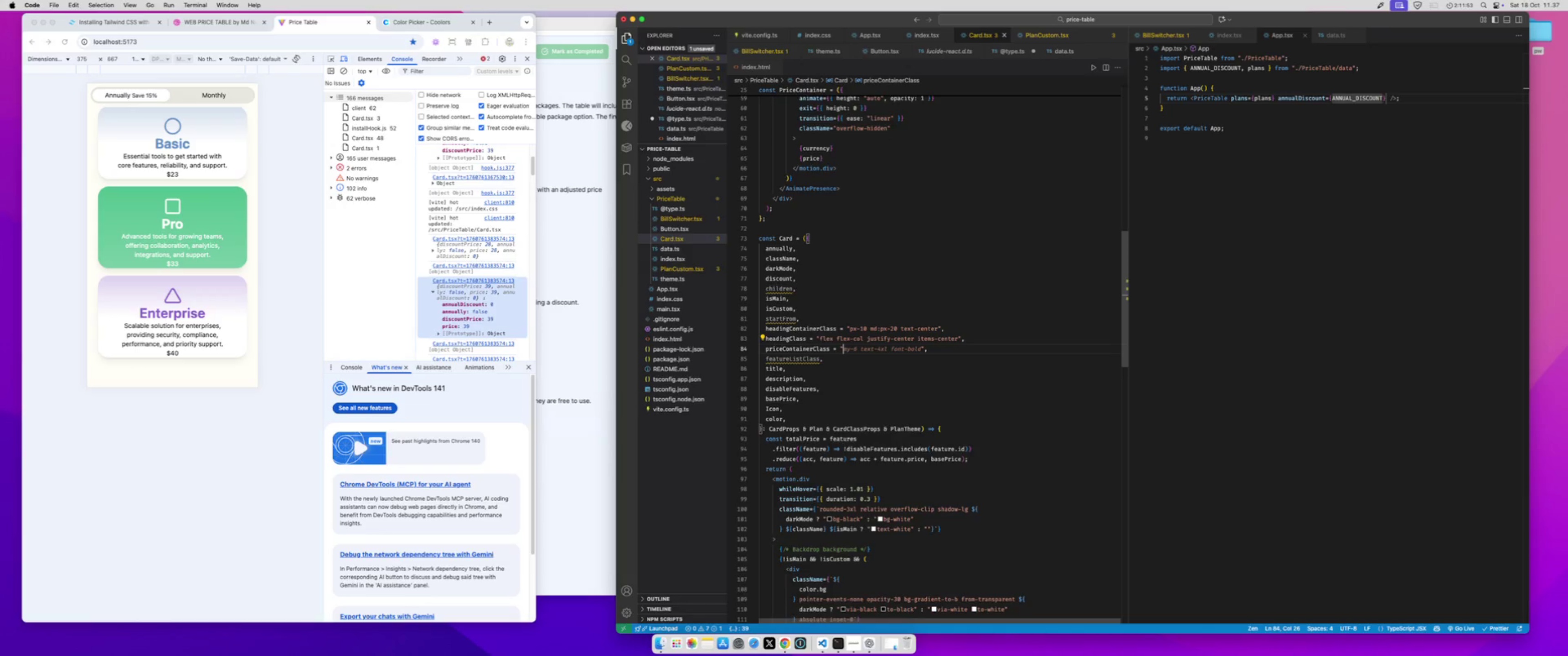 
type(mt-3 text-center flex flex-col justify-center items-center)
 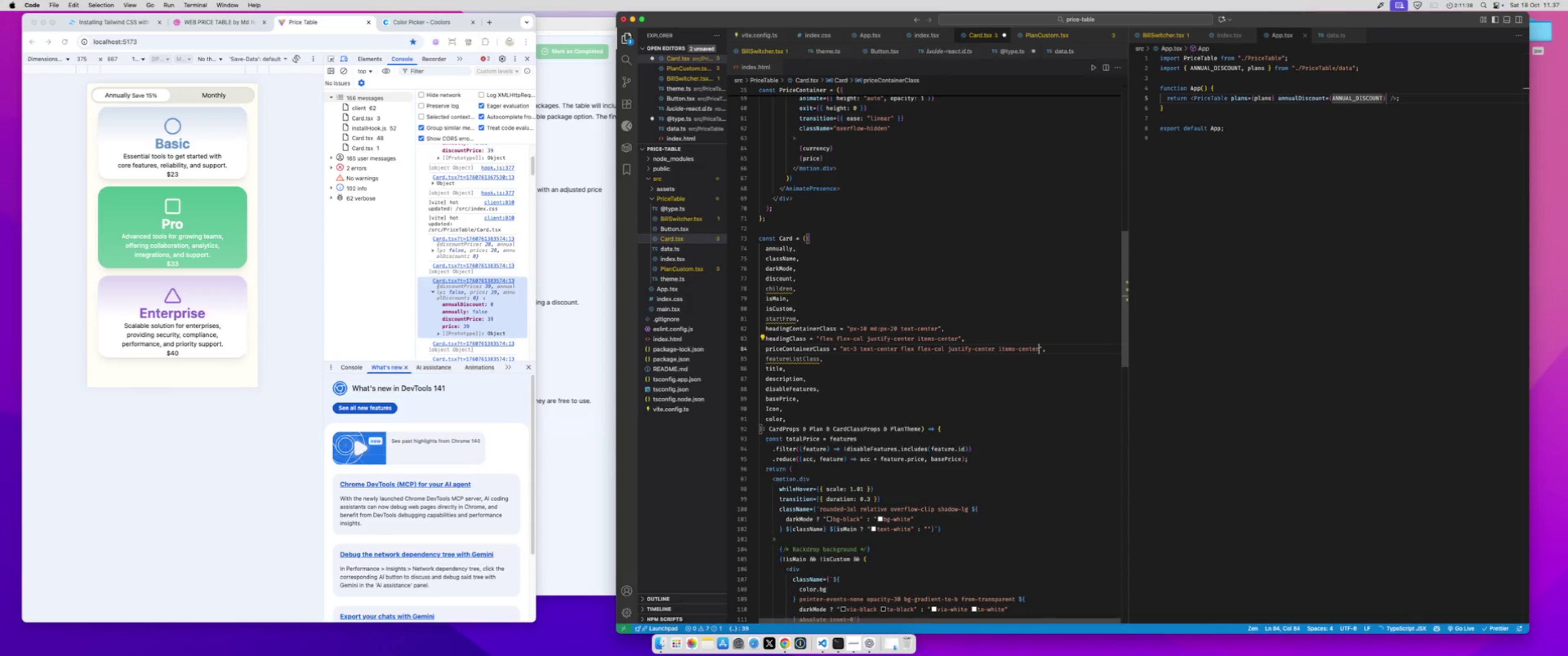 
hold_key(key=CommandLeft, duration=0.32)
 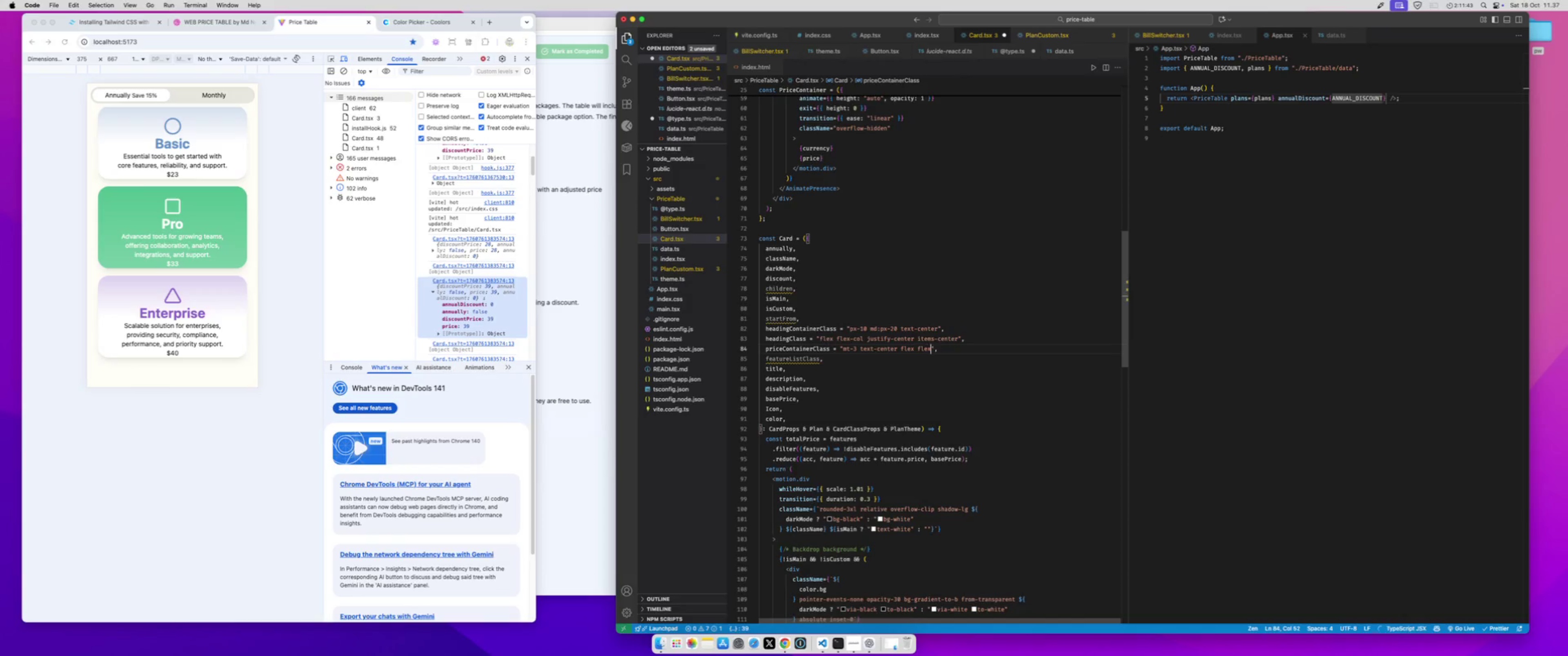 
key(Meta+S)
 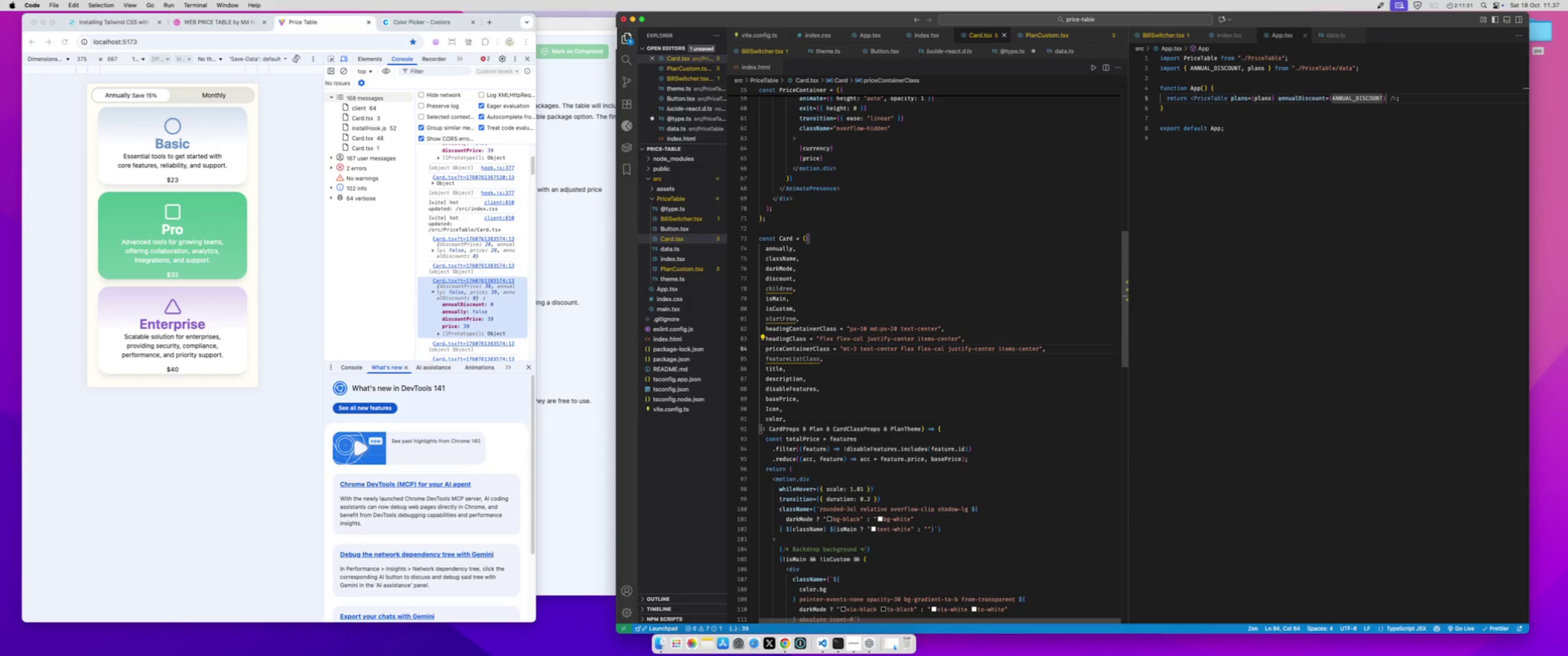 
wait(11.75)
 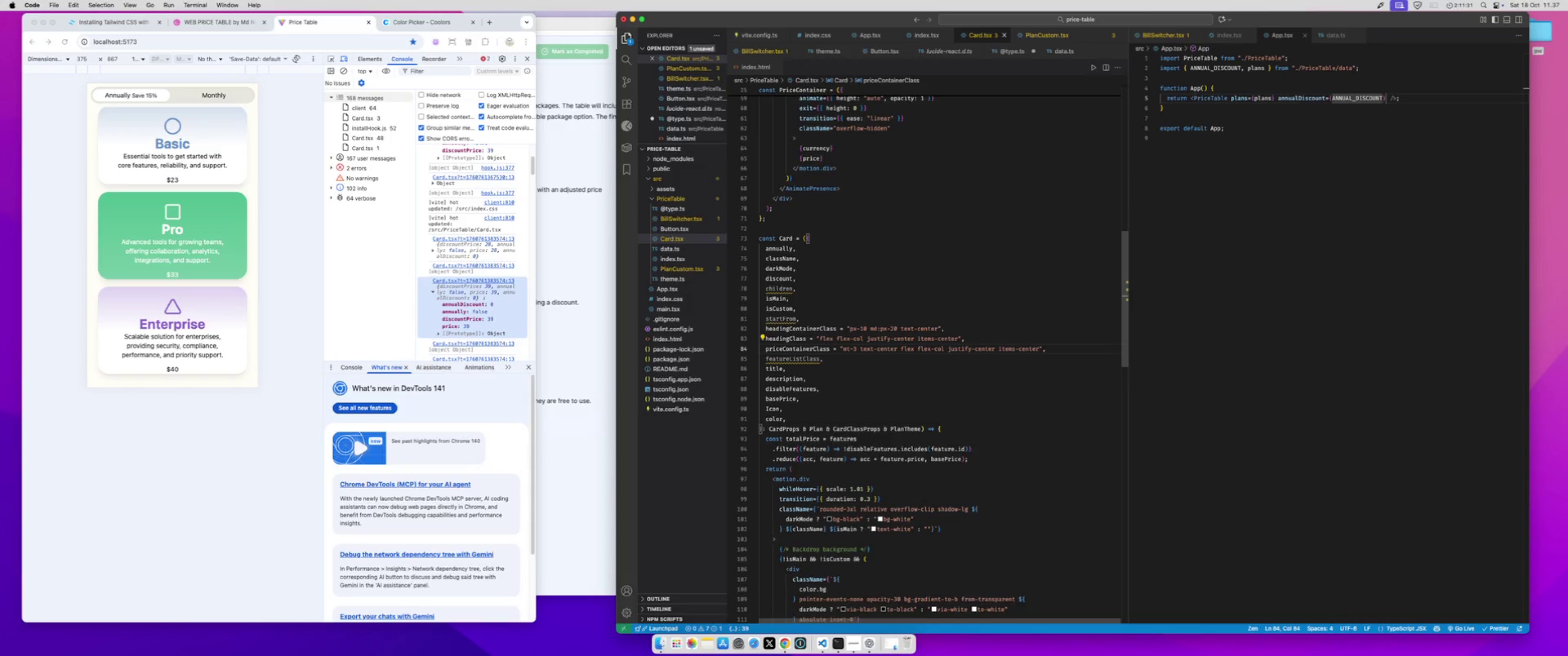 
scroll: coordinate [868, 421], scroll_direction: down, amount: 16.0
 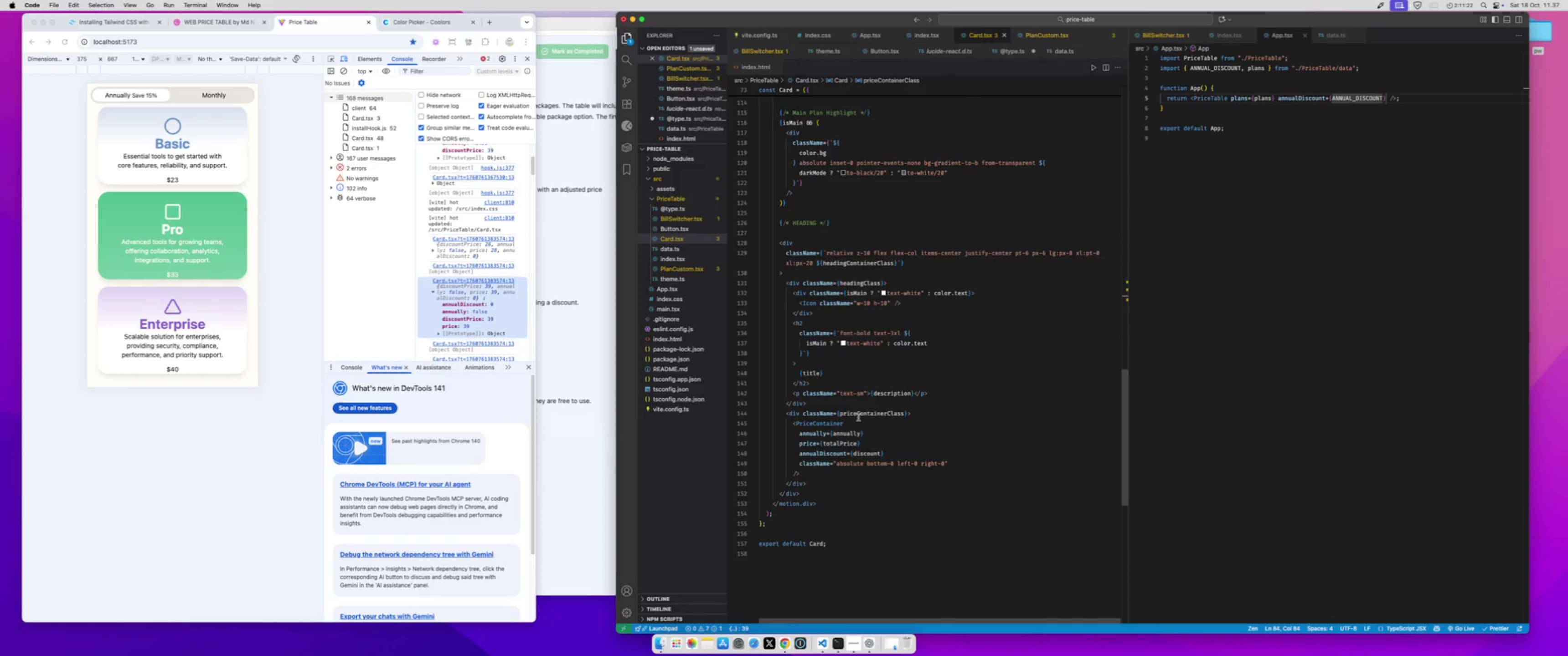 
left_click([818, 423])
 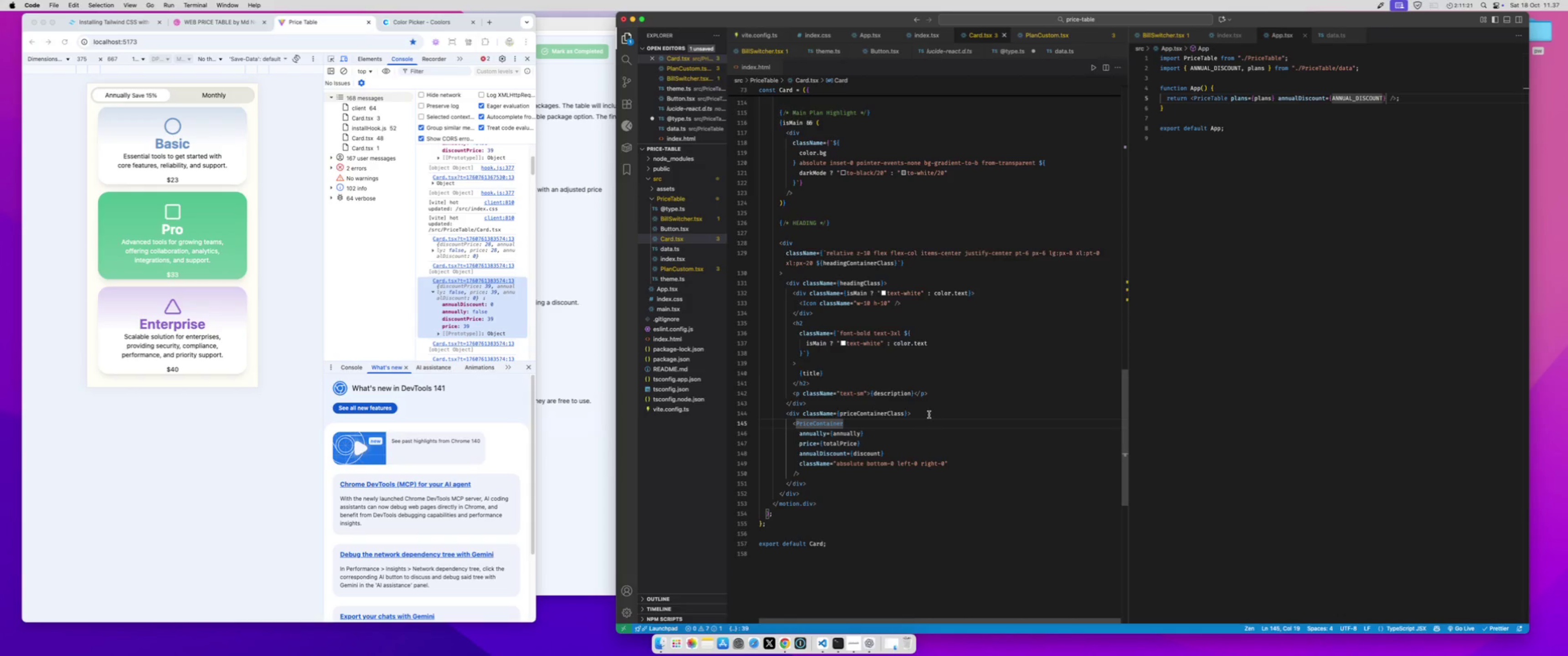 
left_click([929, 415])
 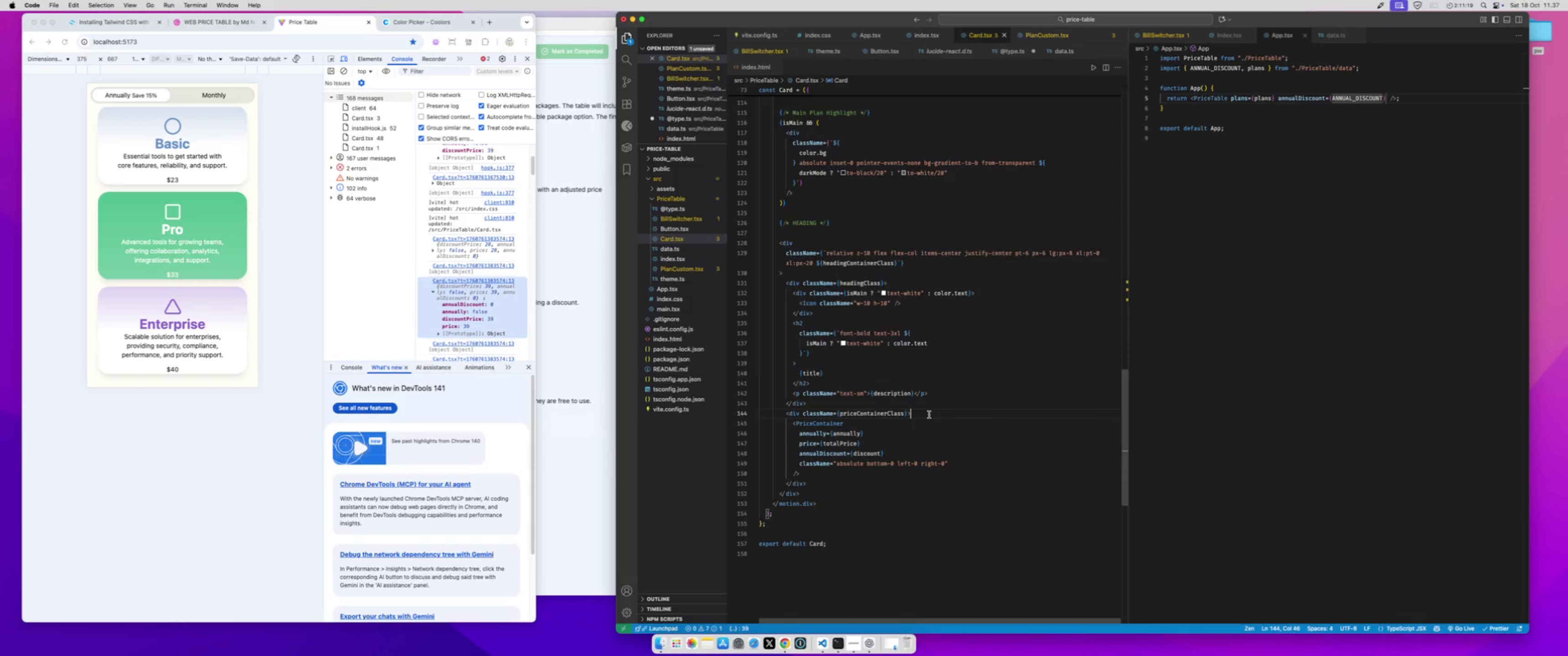 
key(Enter)
 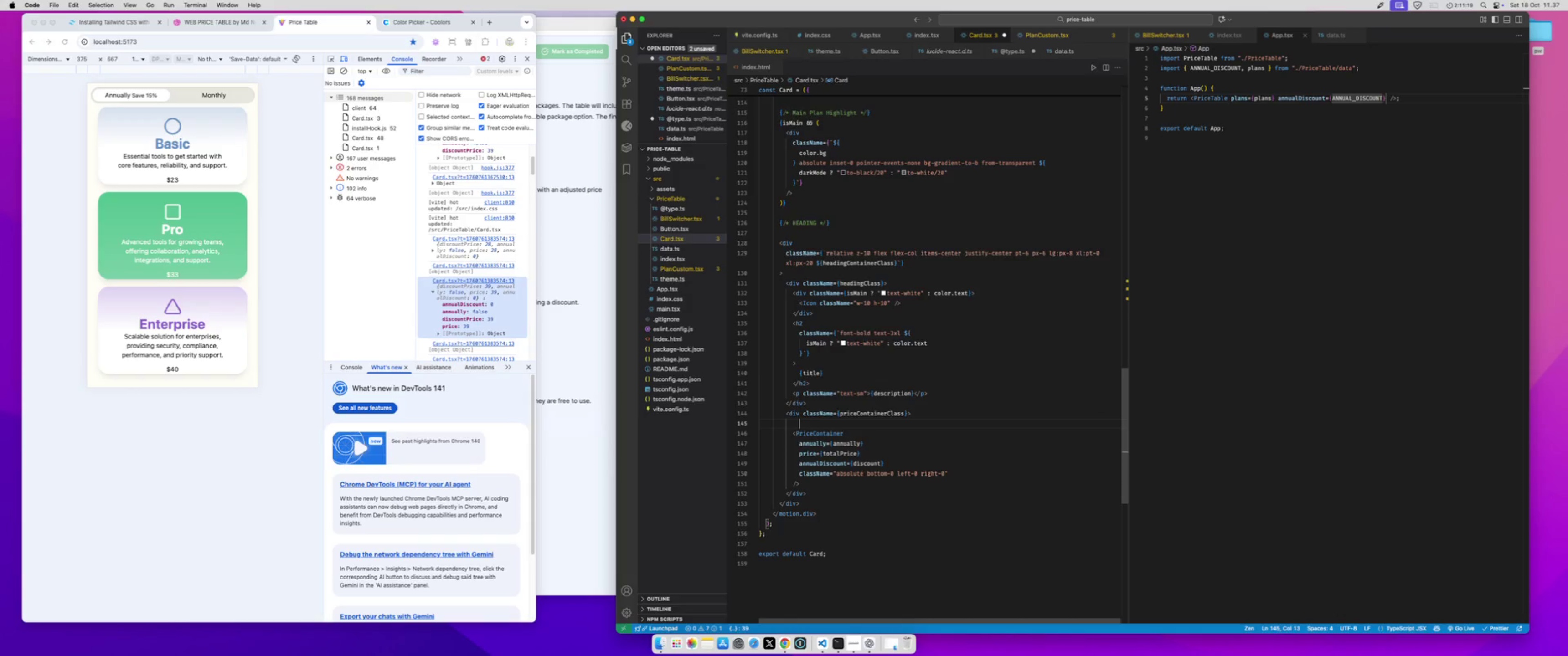 
type({startFrom && )
 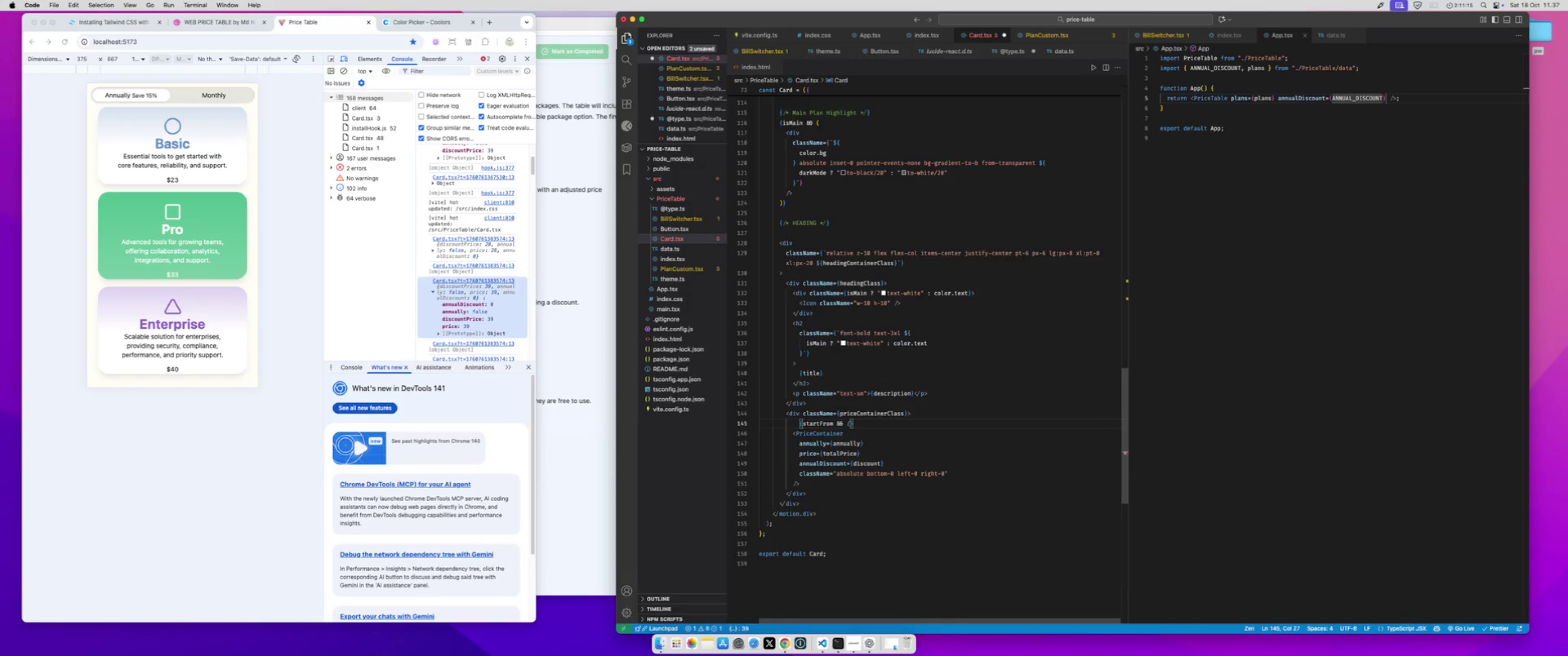 
type(<div className="text-sm opacity-5)
key(Backspace)
type(60)
 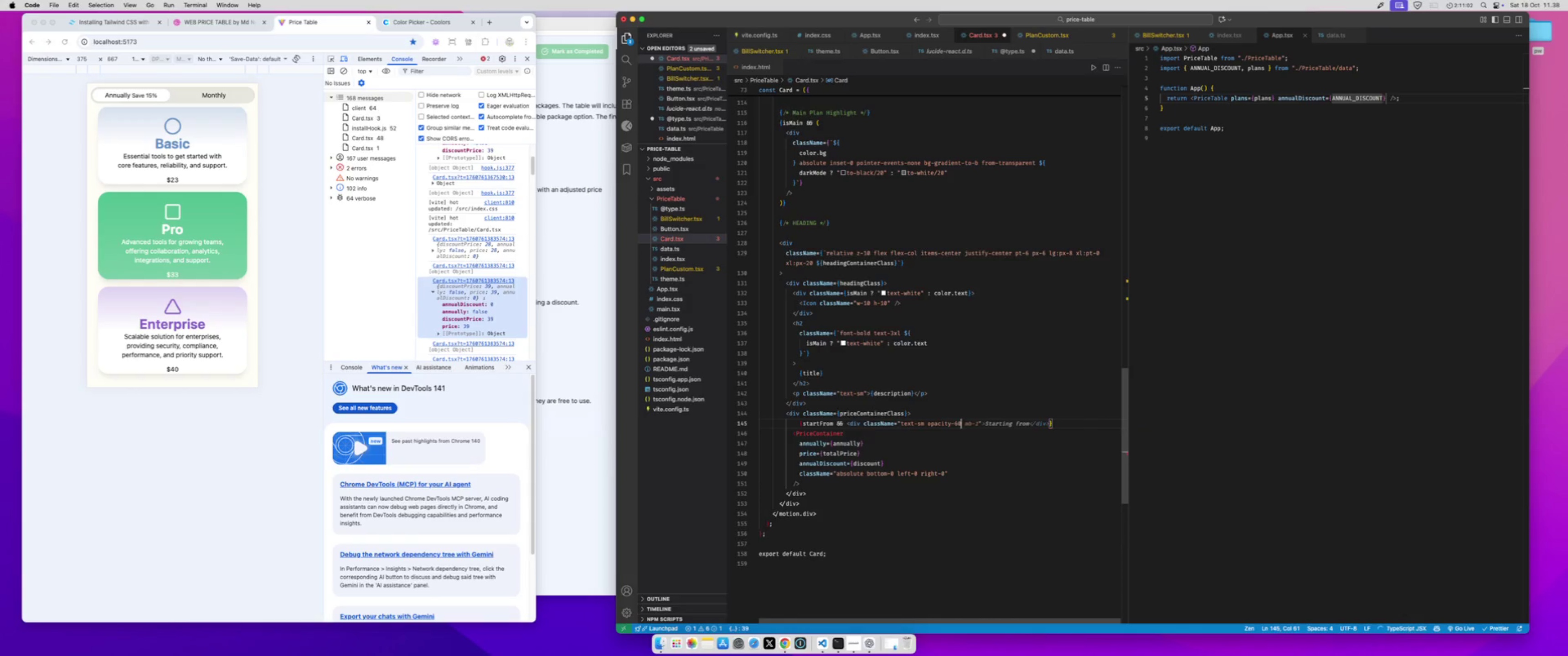 
 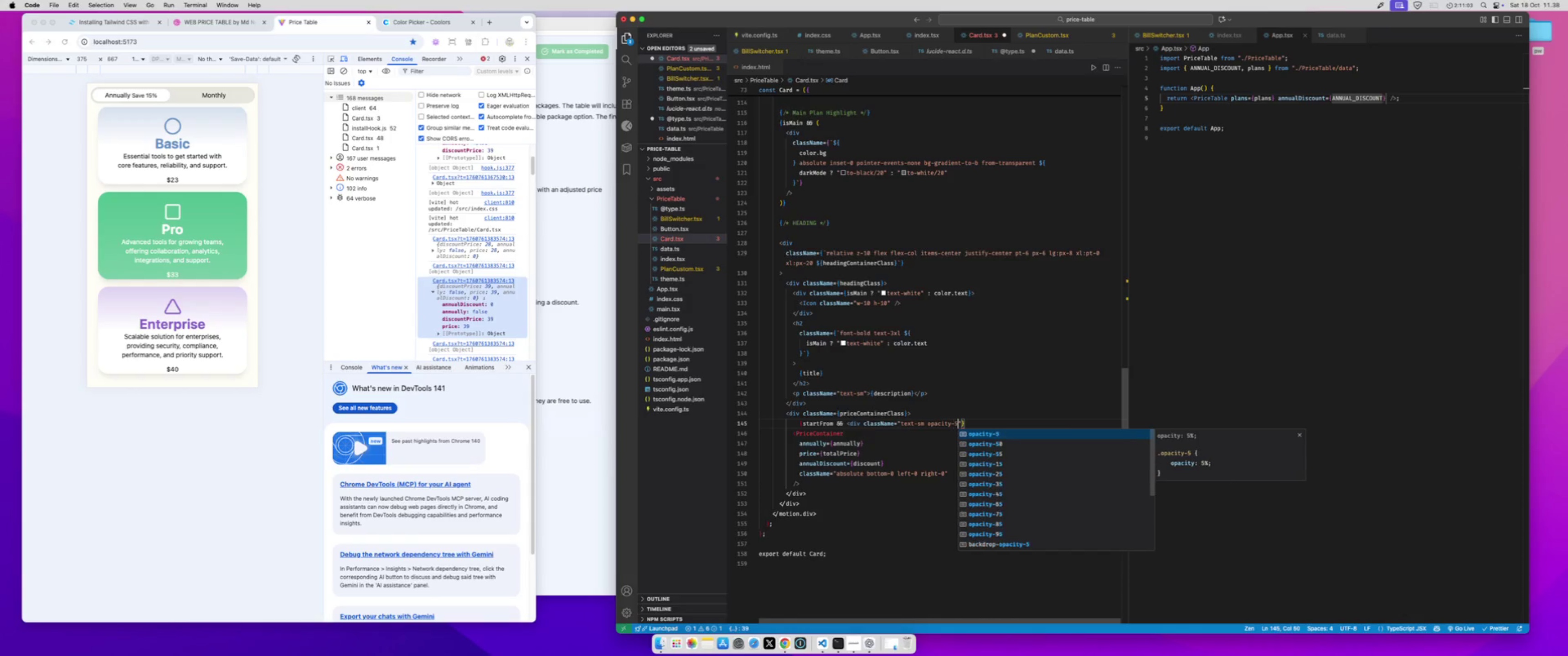 
key(ArrowRight)
 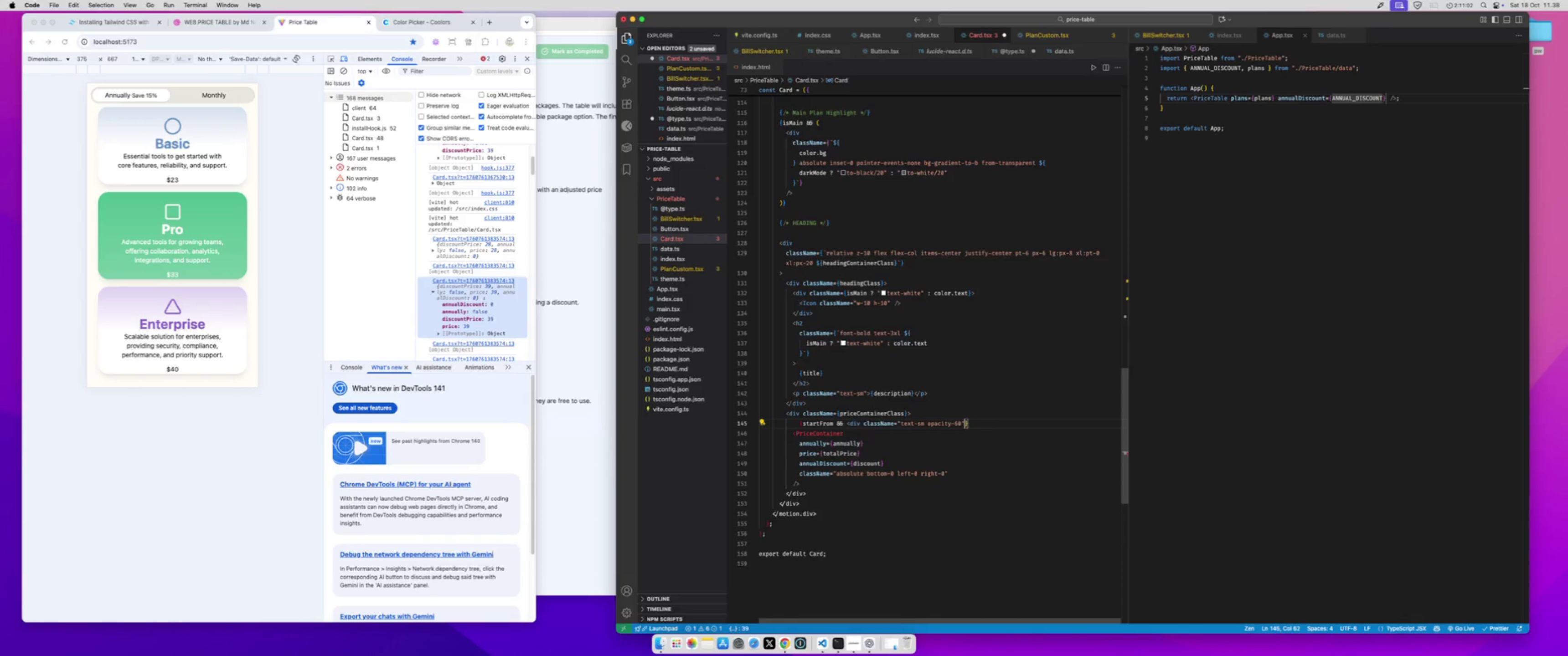 
type(>Start from)
 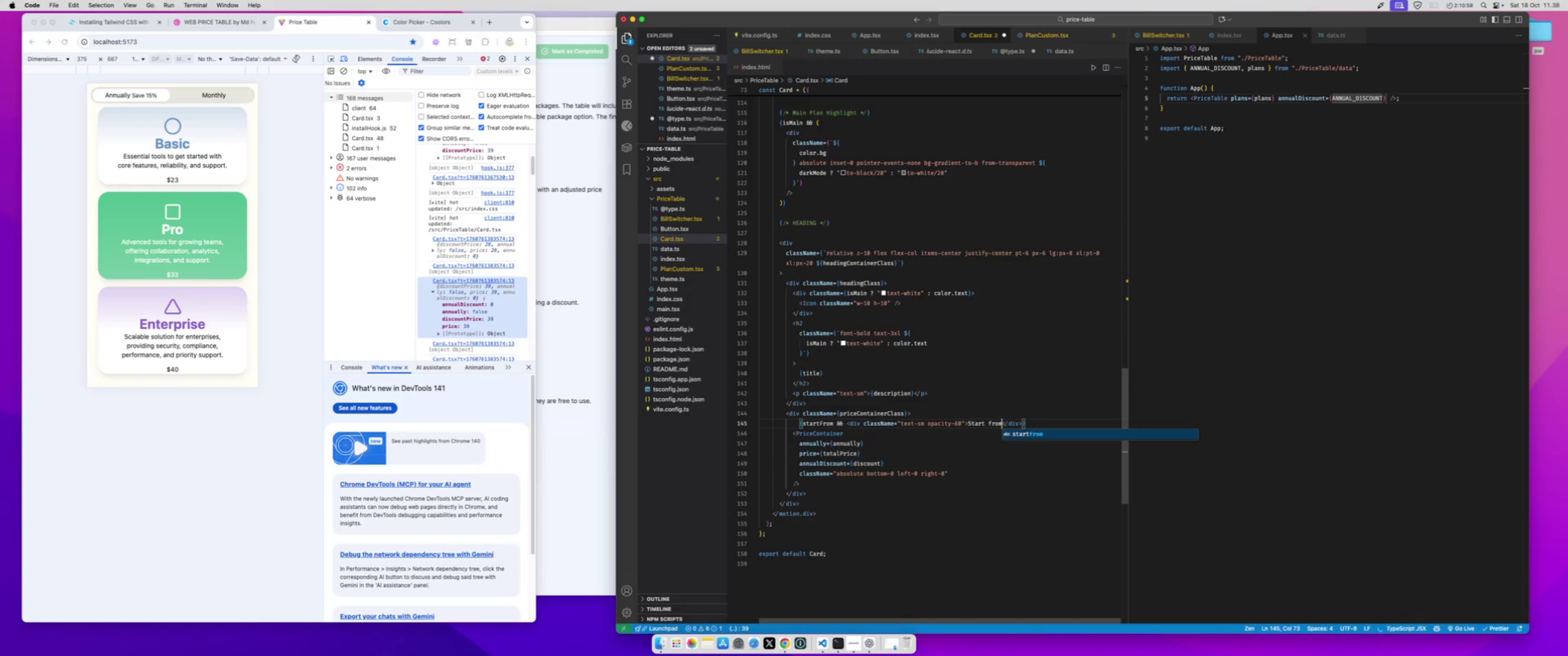 
key(Meta+S)
 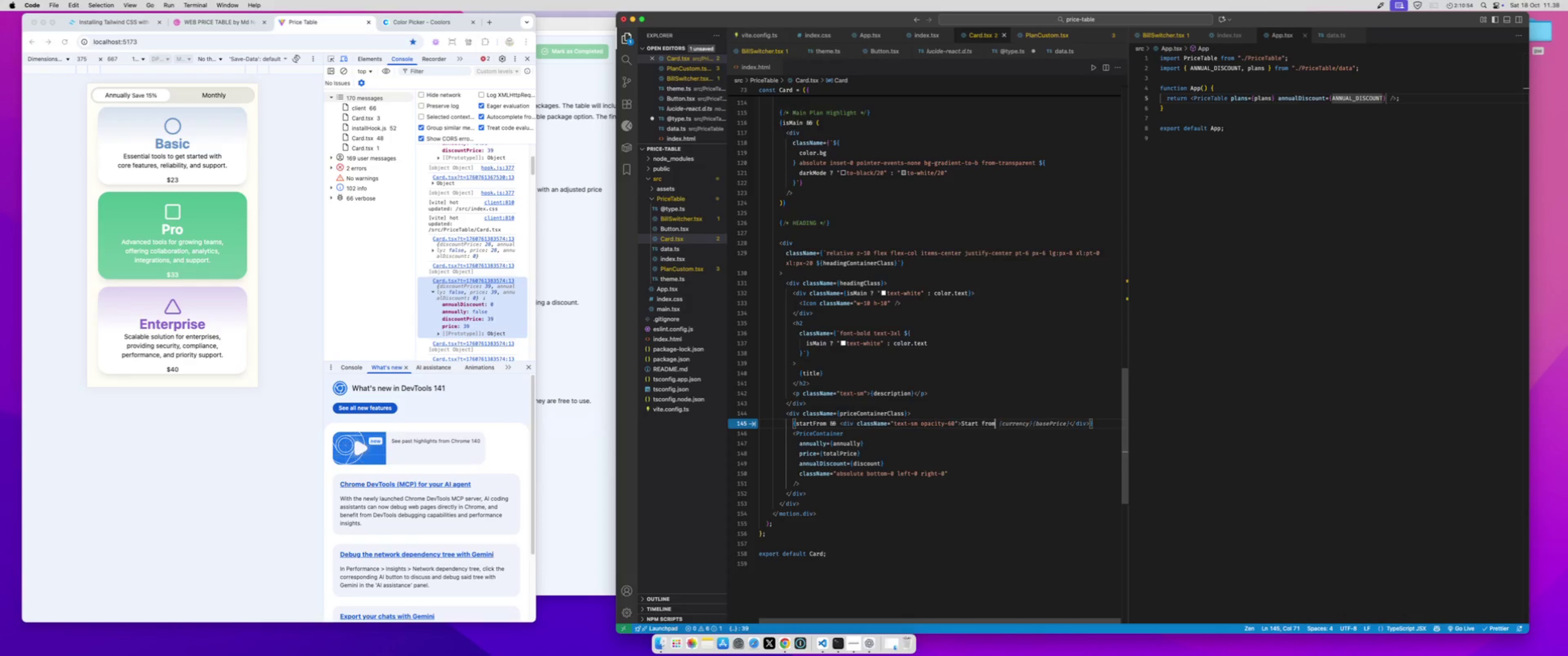 
wait(9.29)
 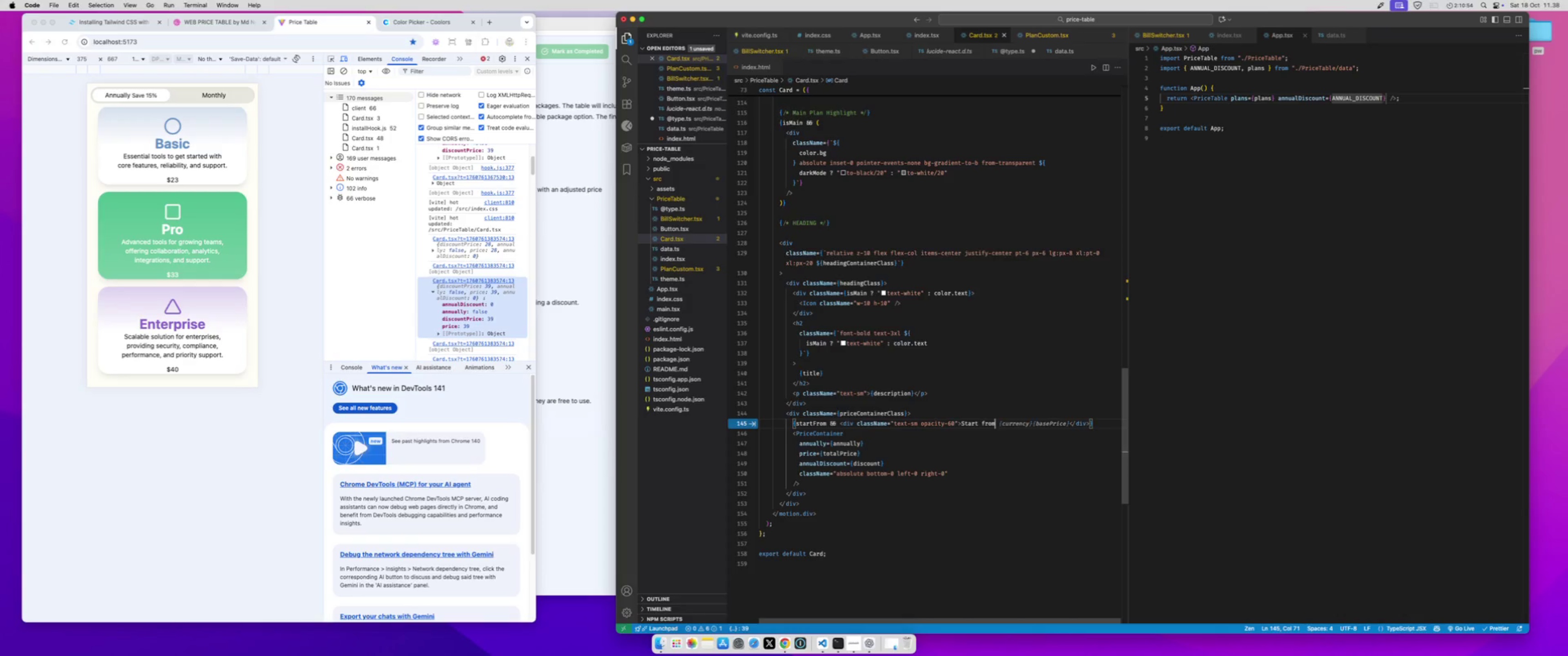 
left_click([807, 485])
 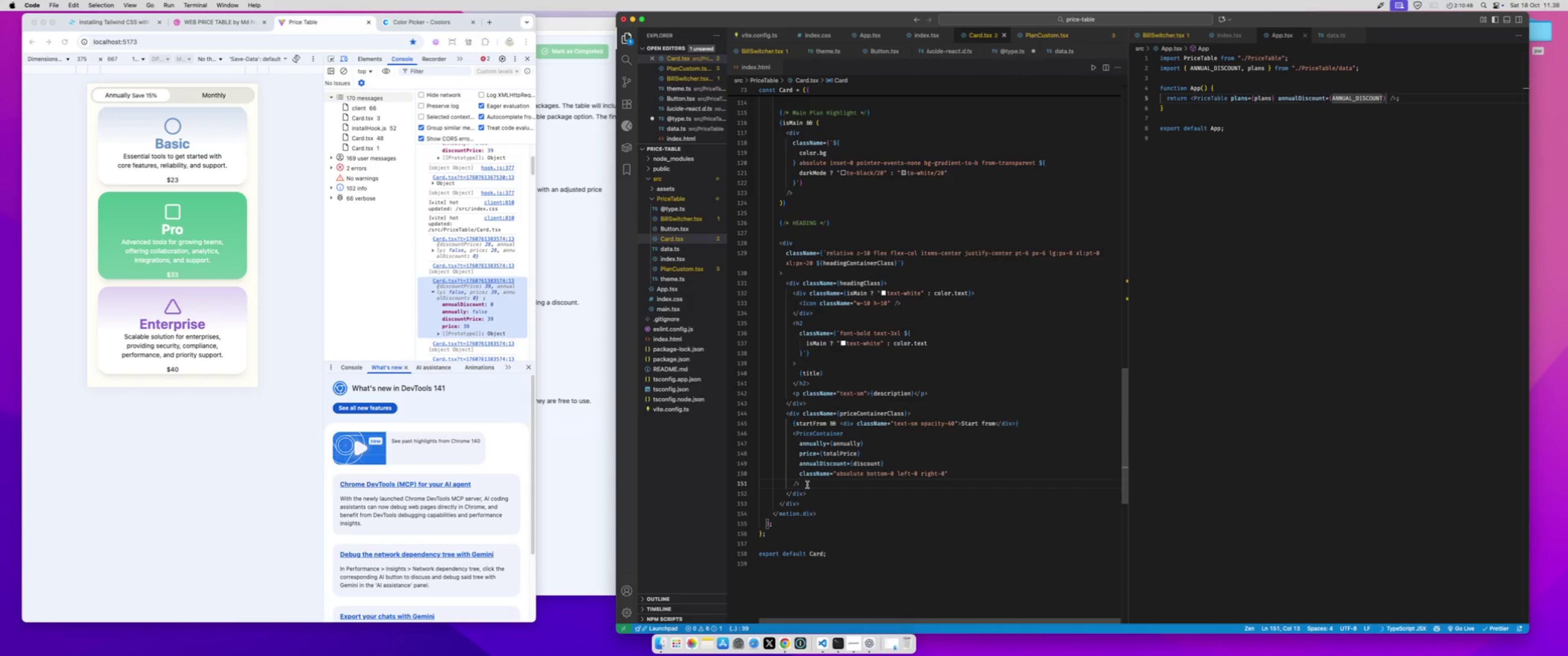 
key(Enter)
 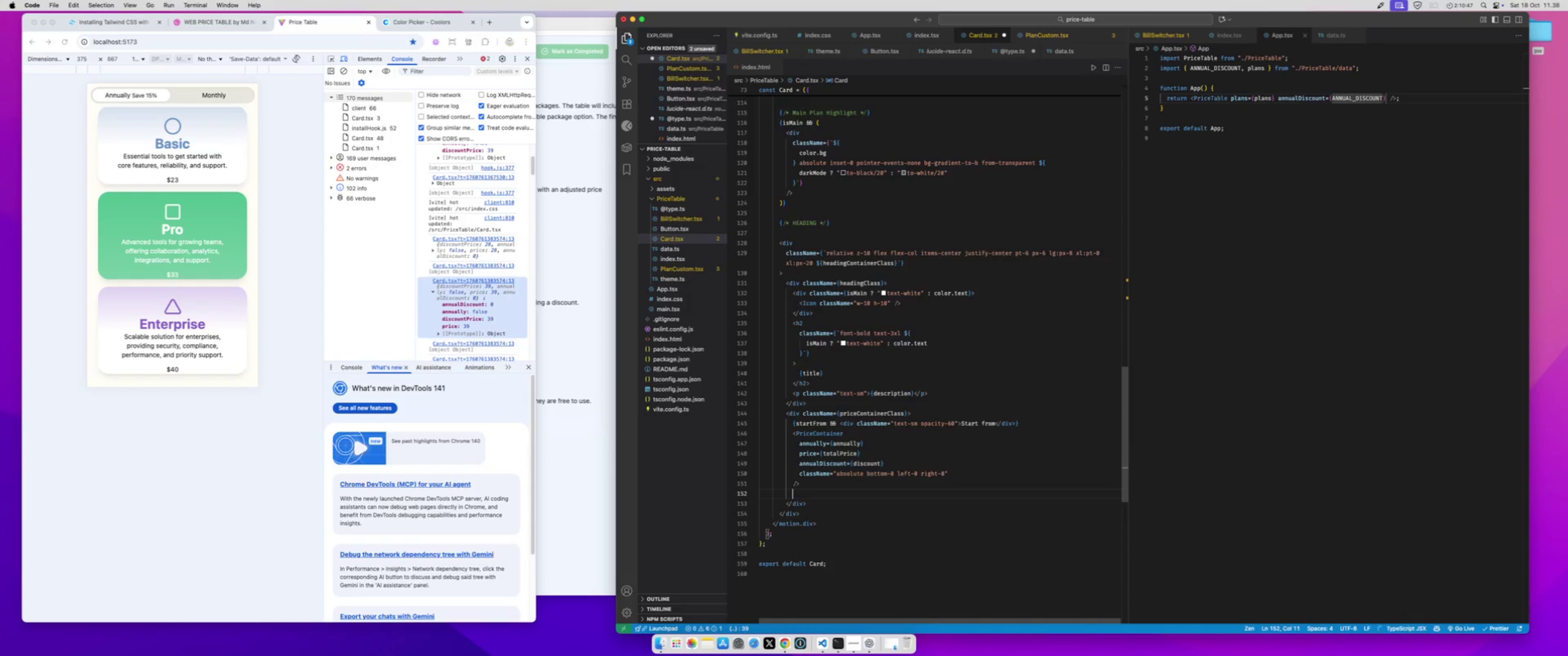 
type(<motion.div>)
 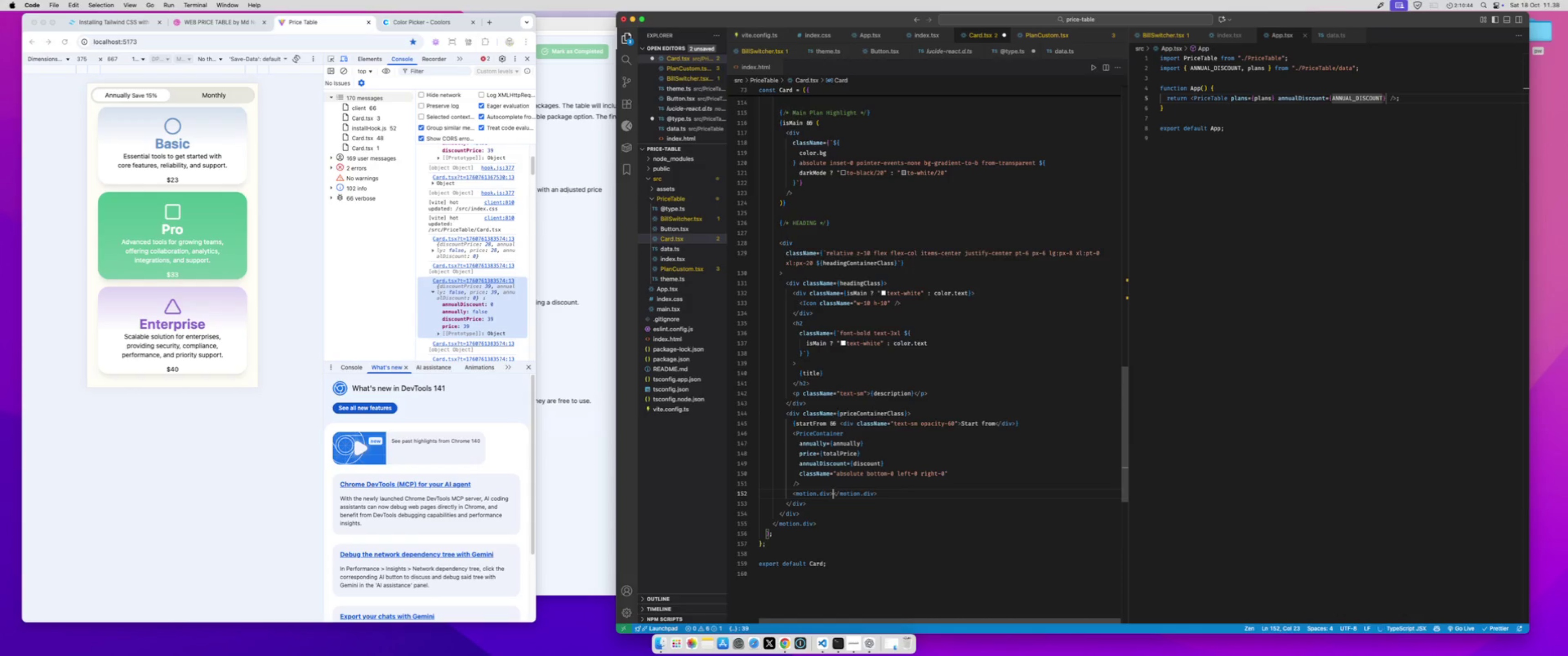 
key(Enter)
 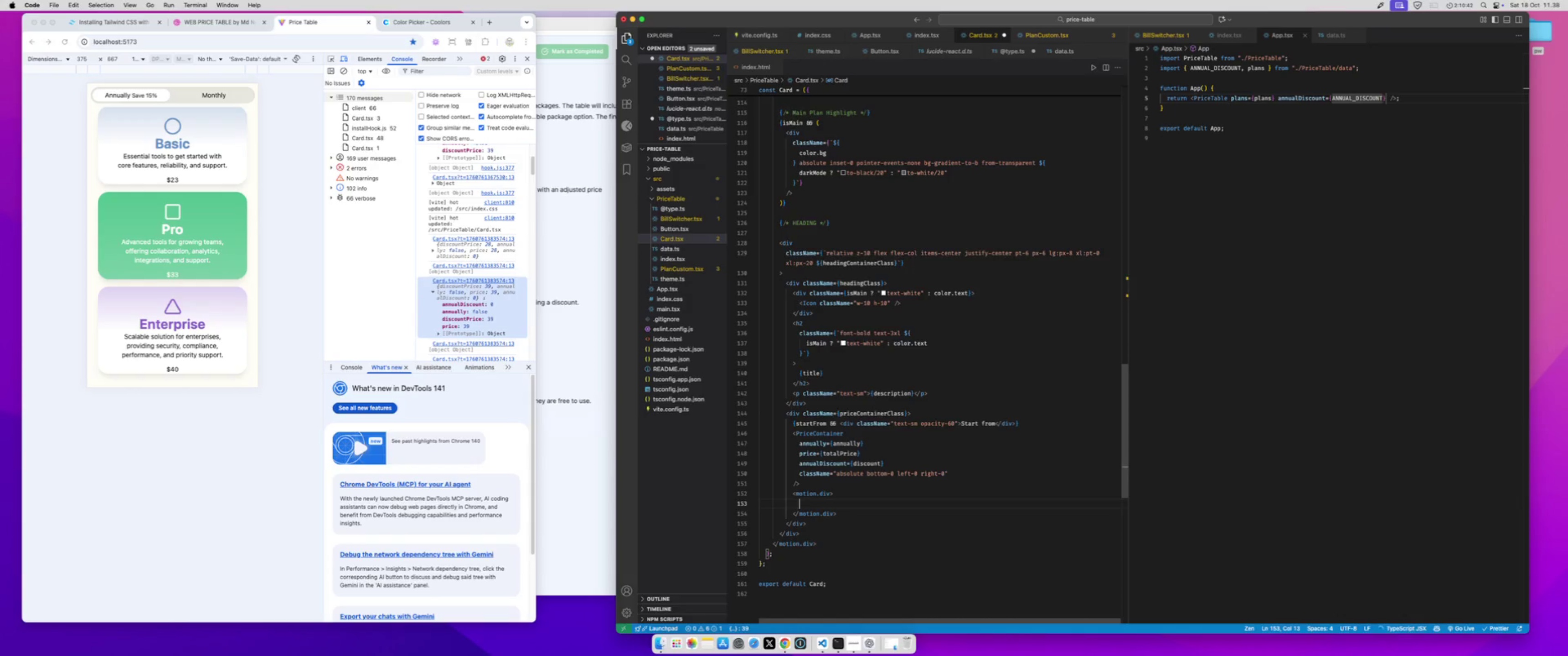 
type(/month)
 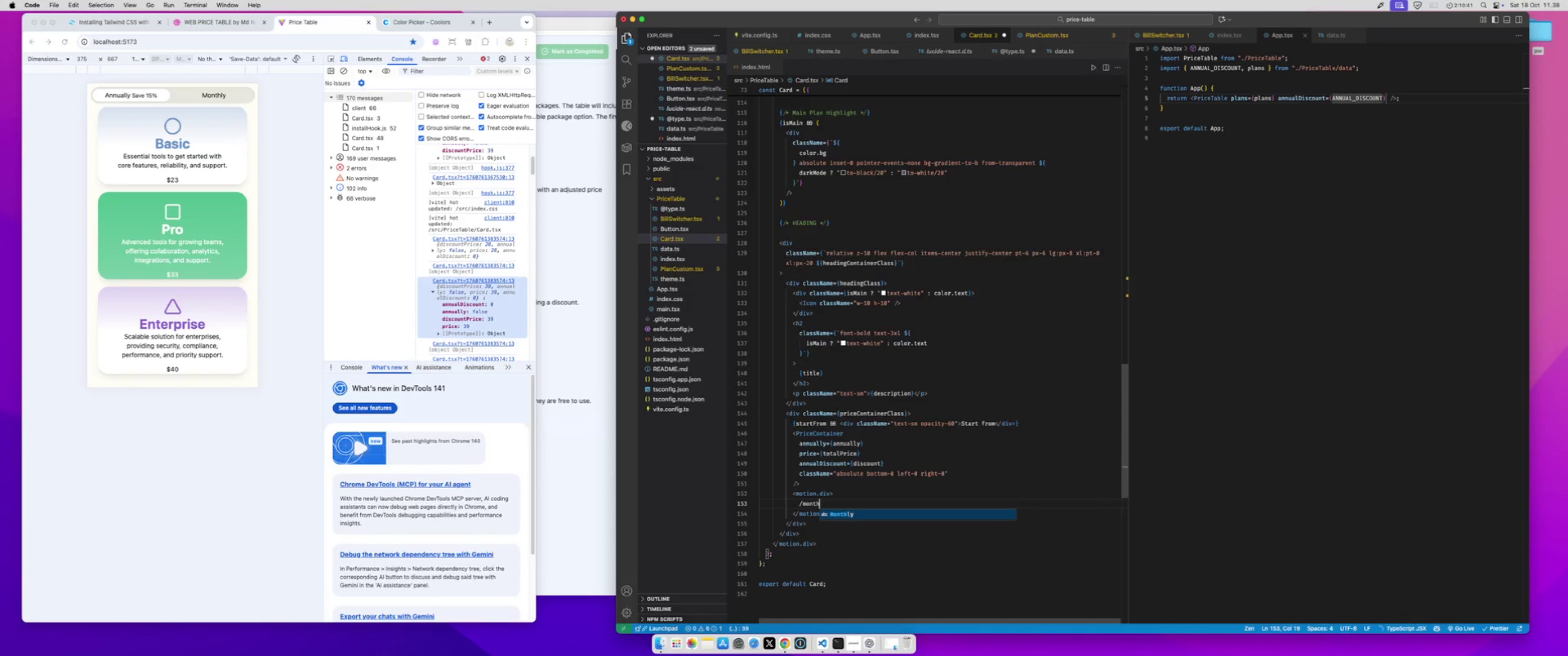 
key(Meta+S)
 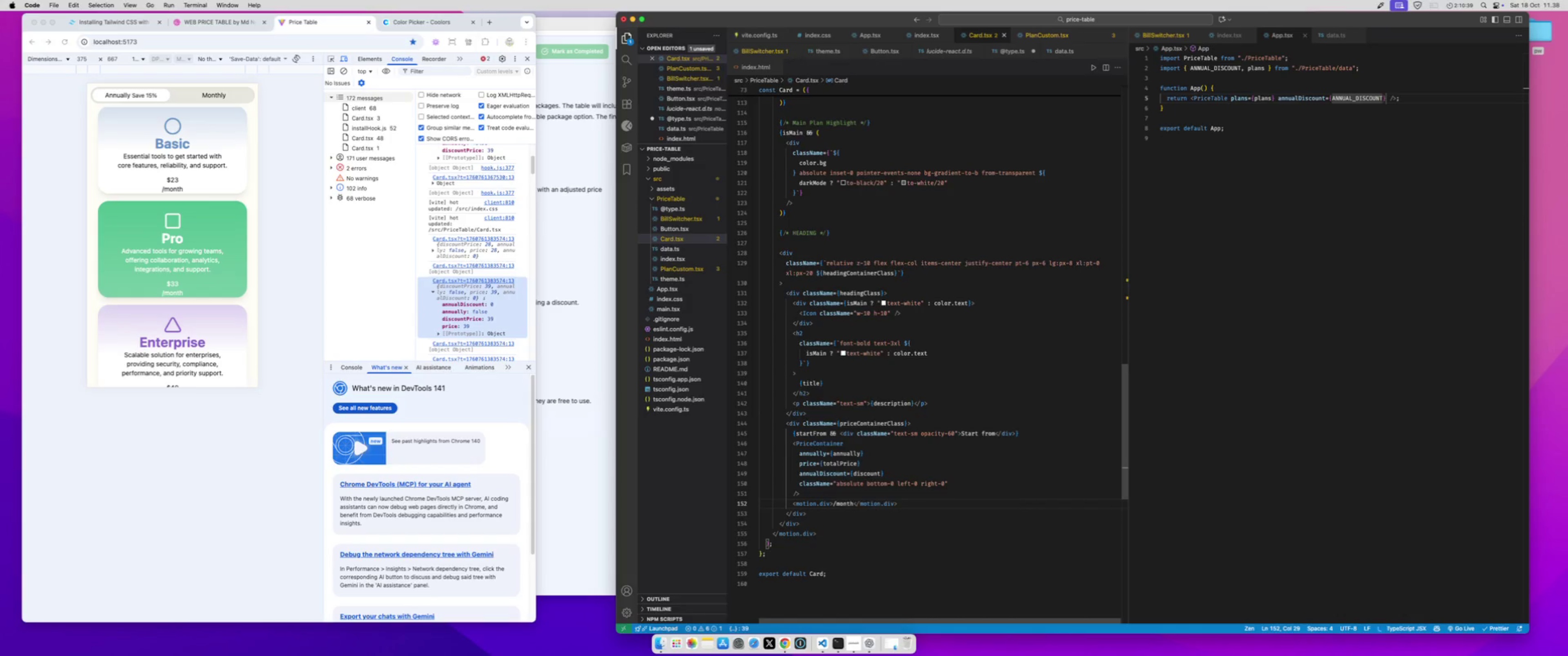 
key(ArrowRight)
 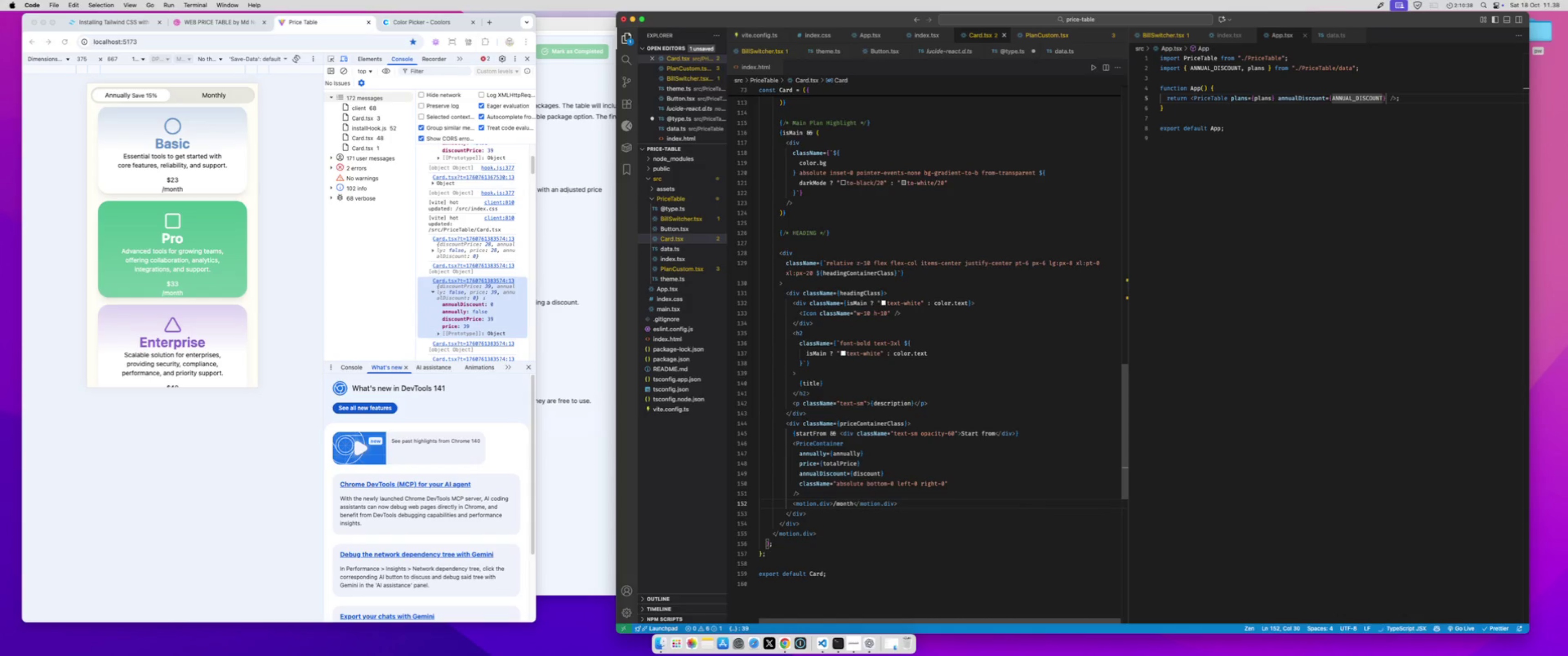 
key(ArrowUp)
 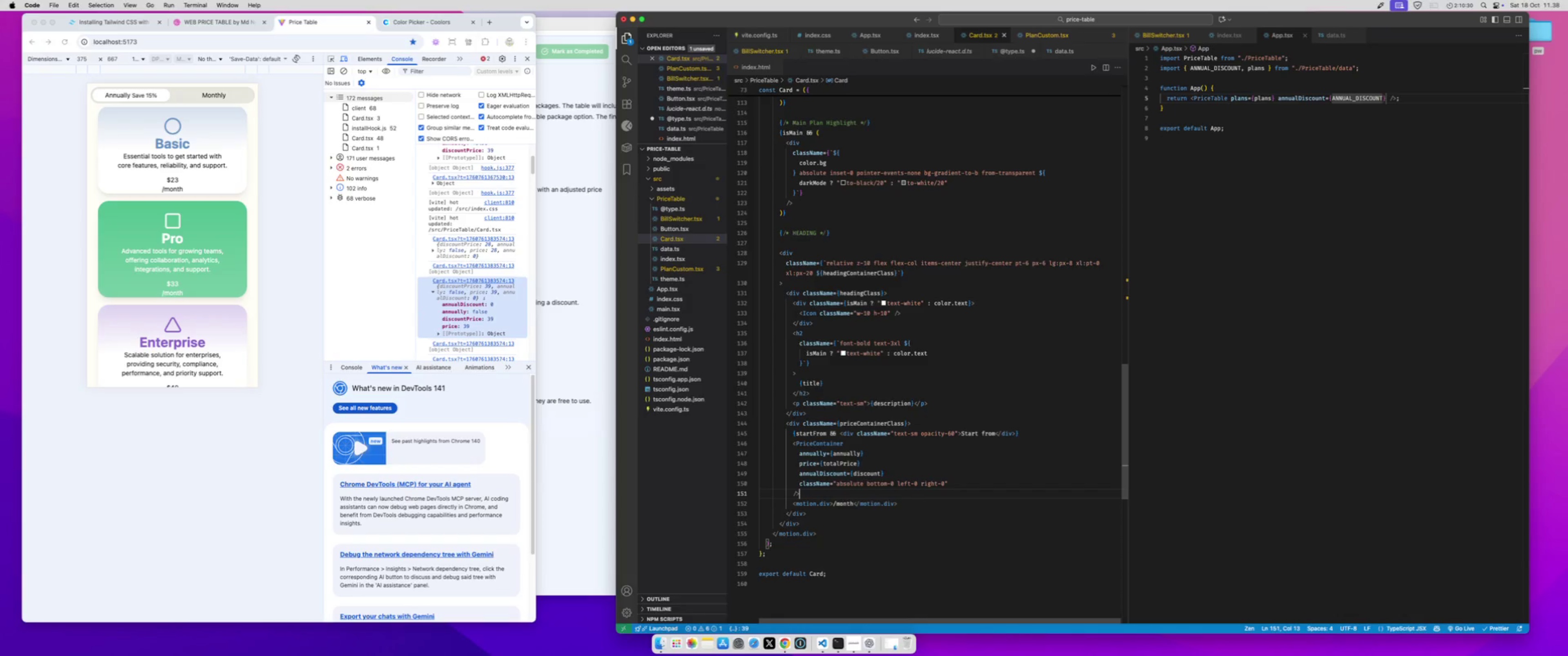 
wait(13.25)
 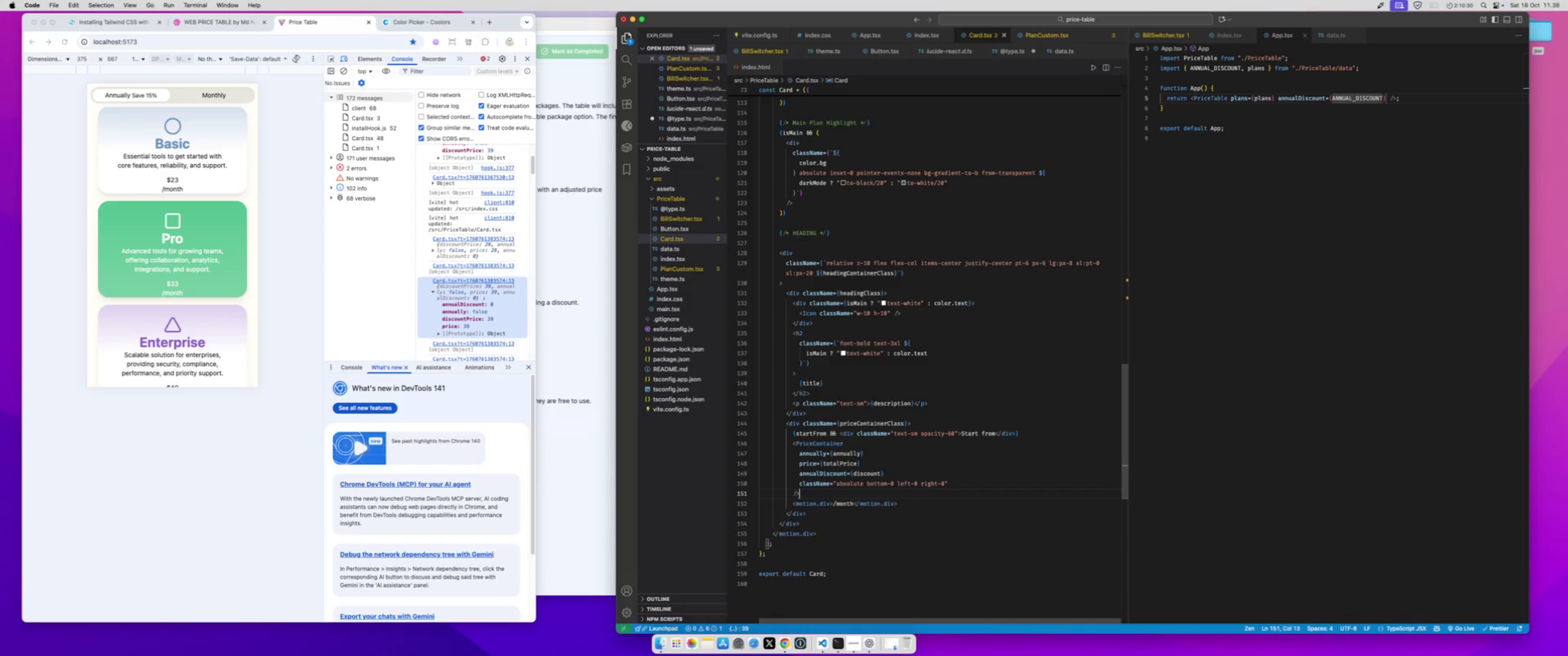 
left_click([831, 504])
 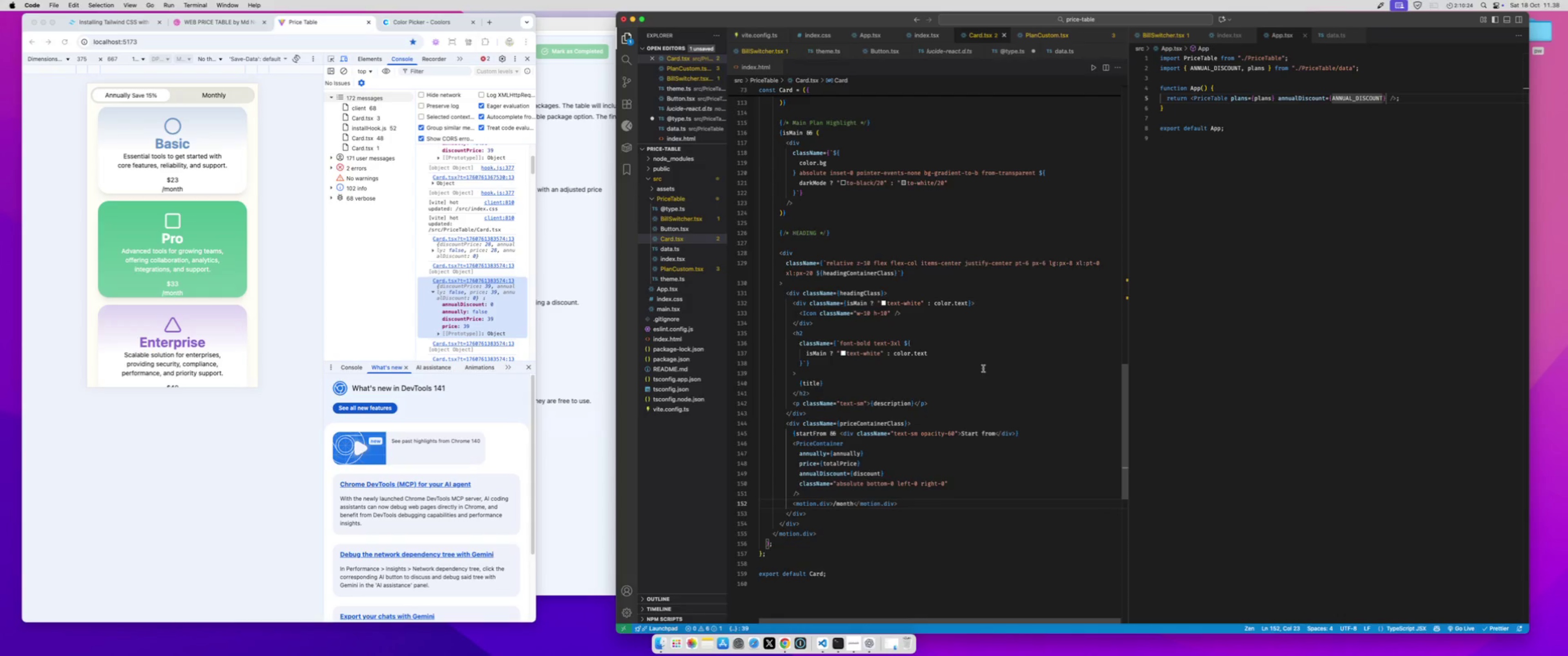 
key(ArrowLeft)
 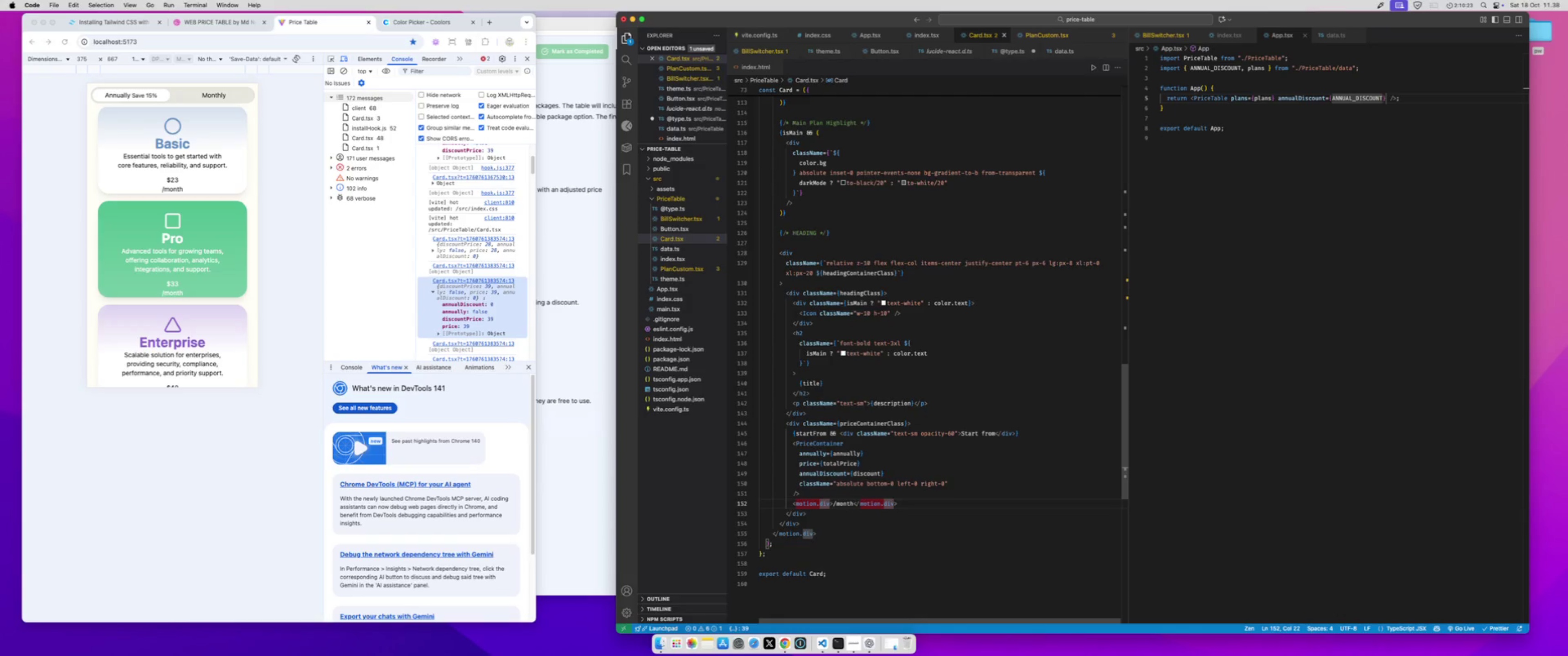 
type( className={})
 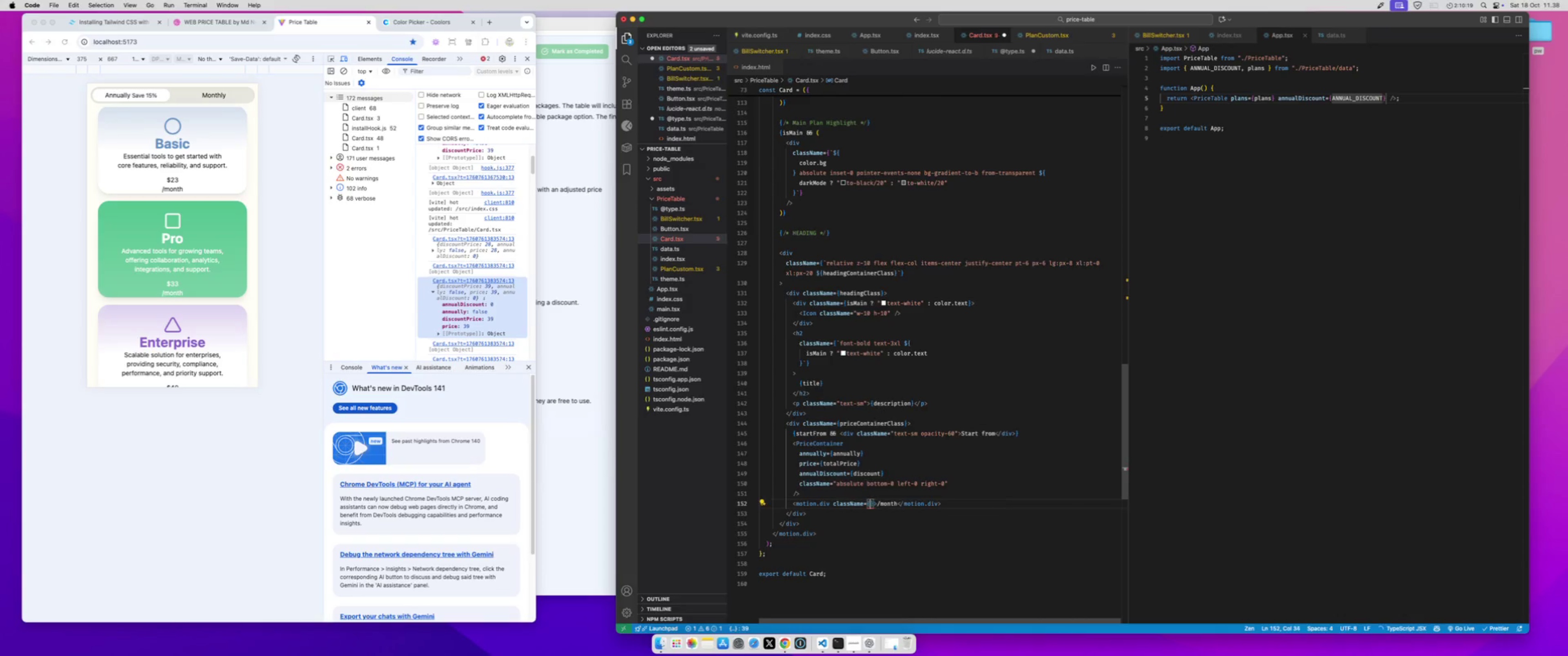 
 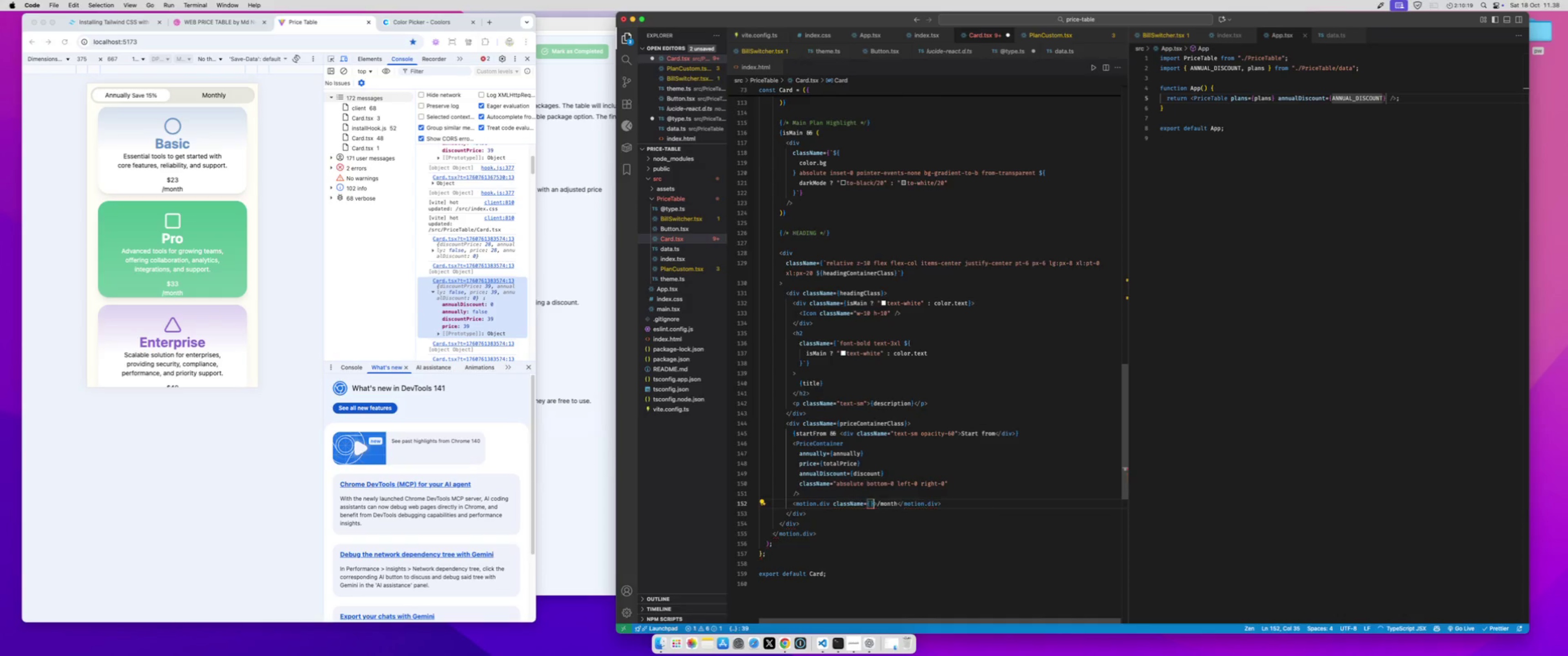 
key(ArrowLeft)
 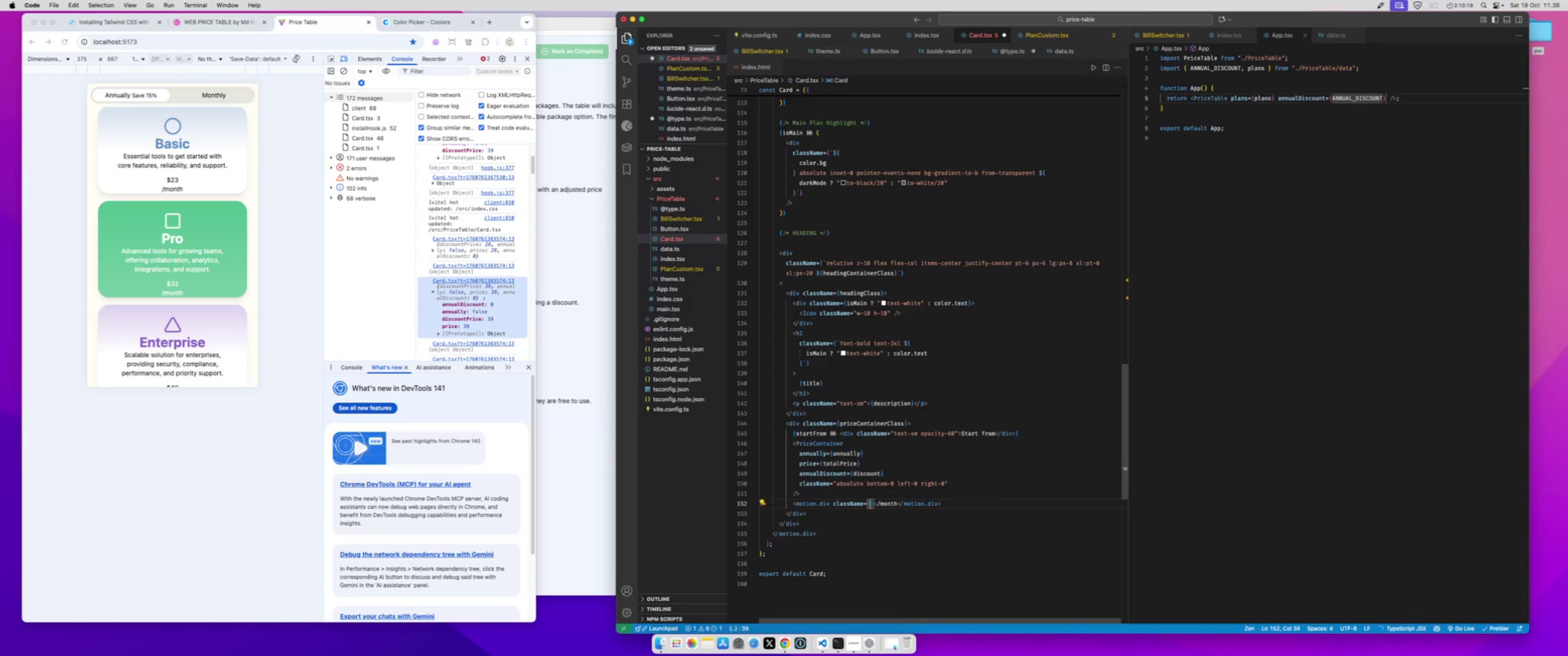 
key(Backquote)
 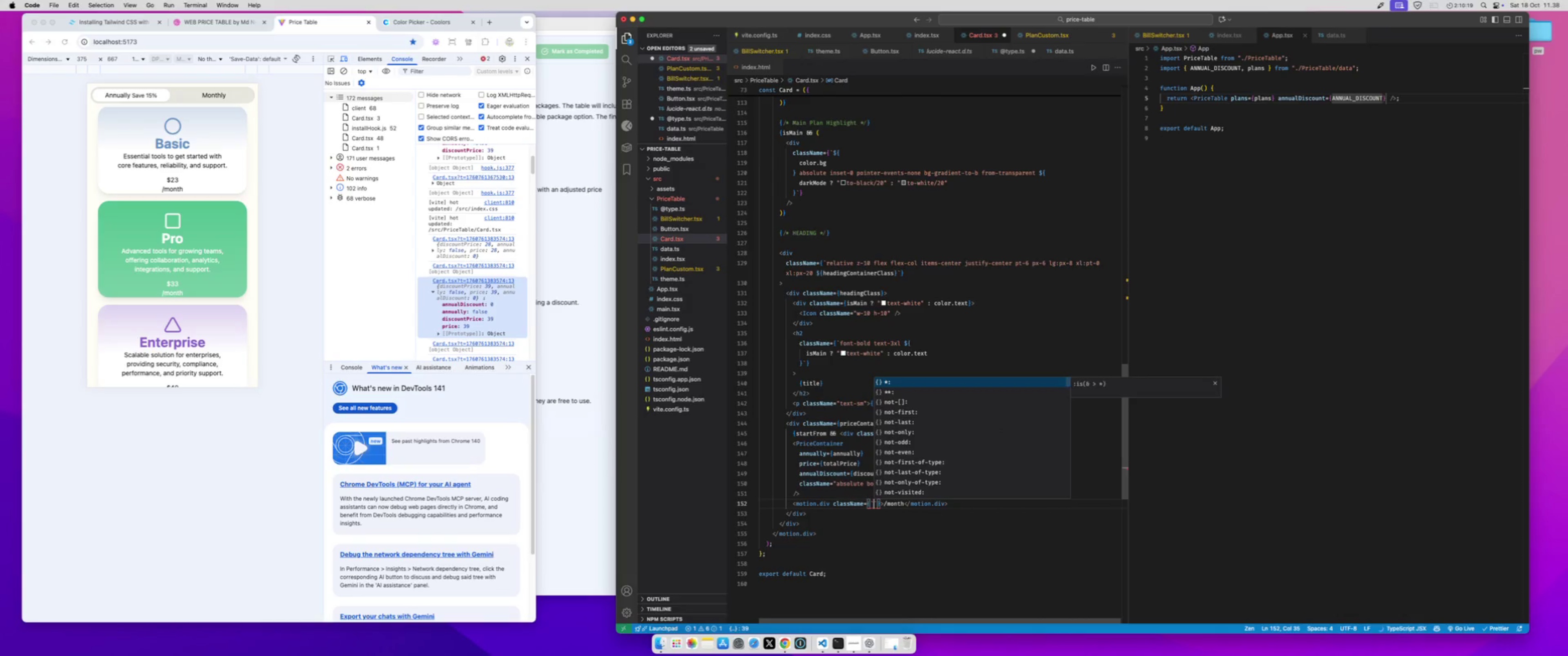 
key(Shift+4)
 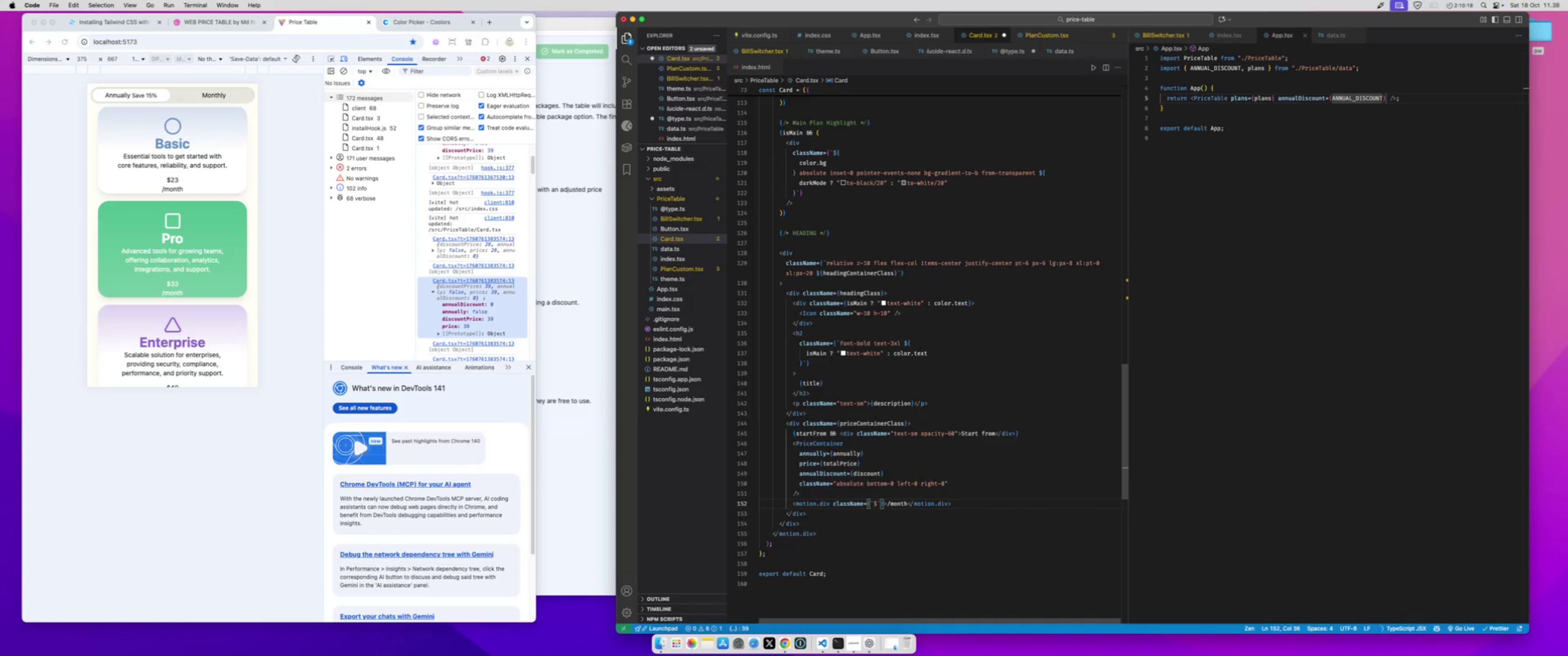 
key(Shift+BracketLeft)
 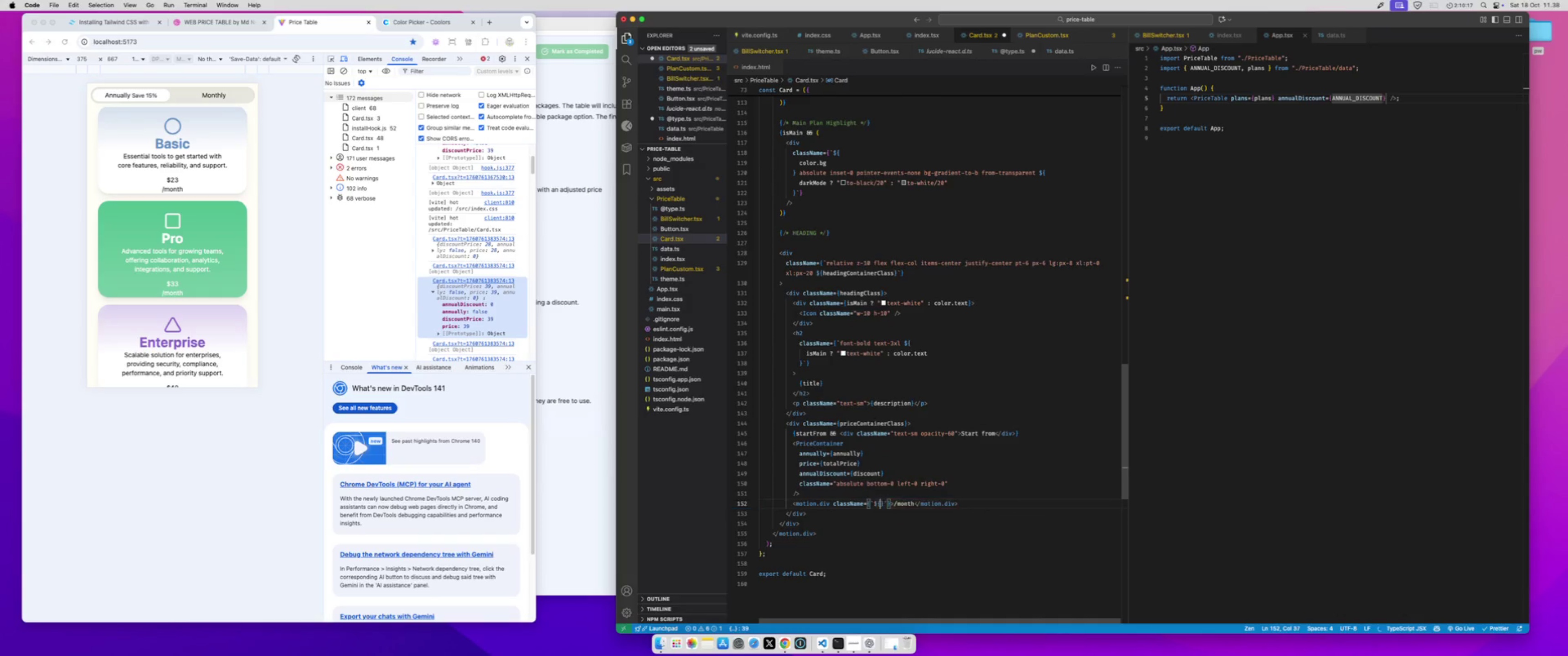 
key(Shift+BracketRight)
 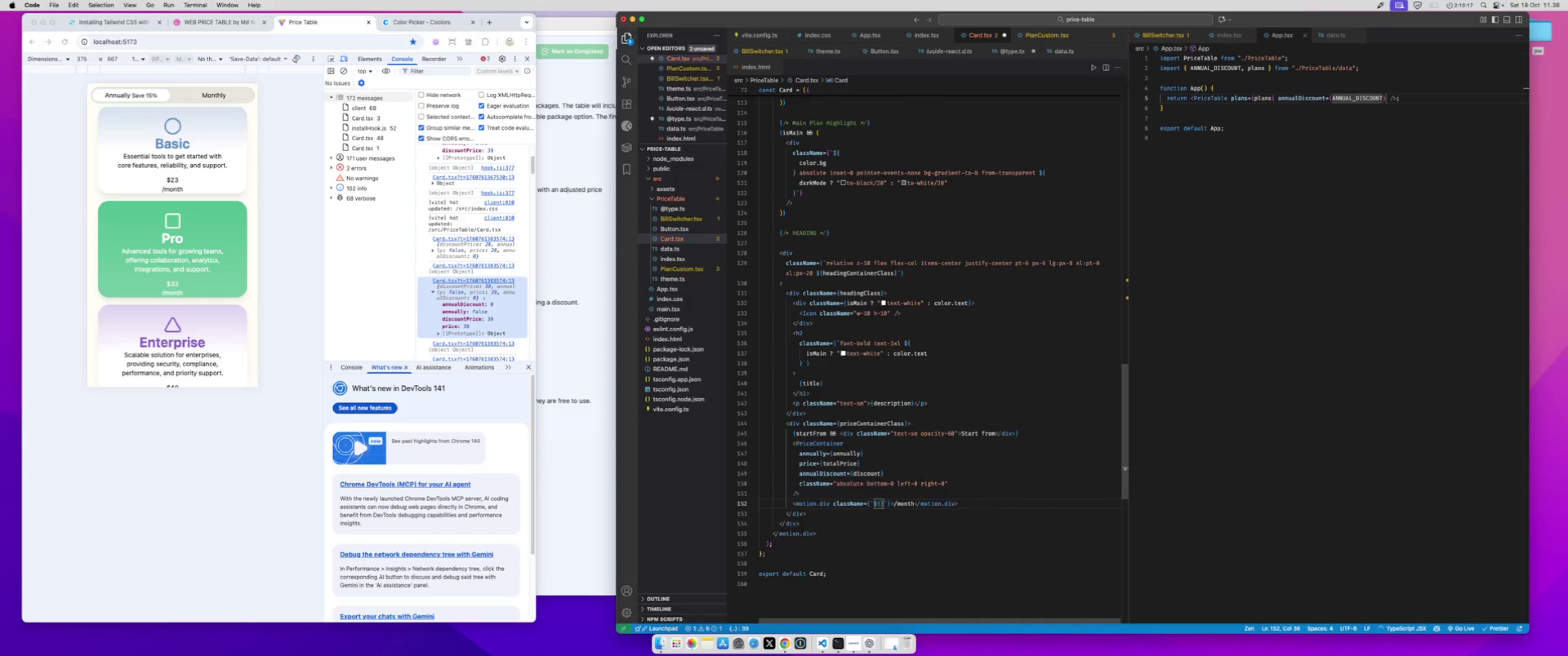 
key(ArrowLeft)
 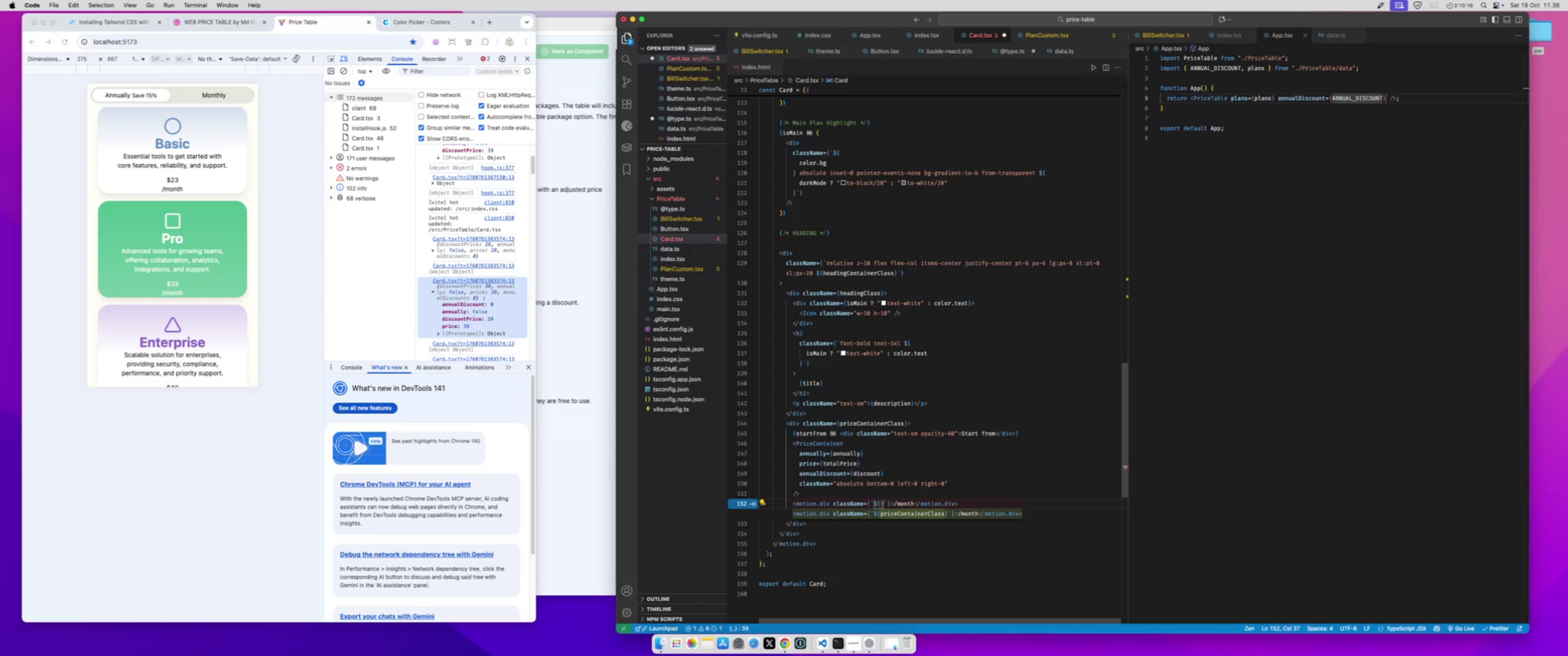 
type(darkM)
 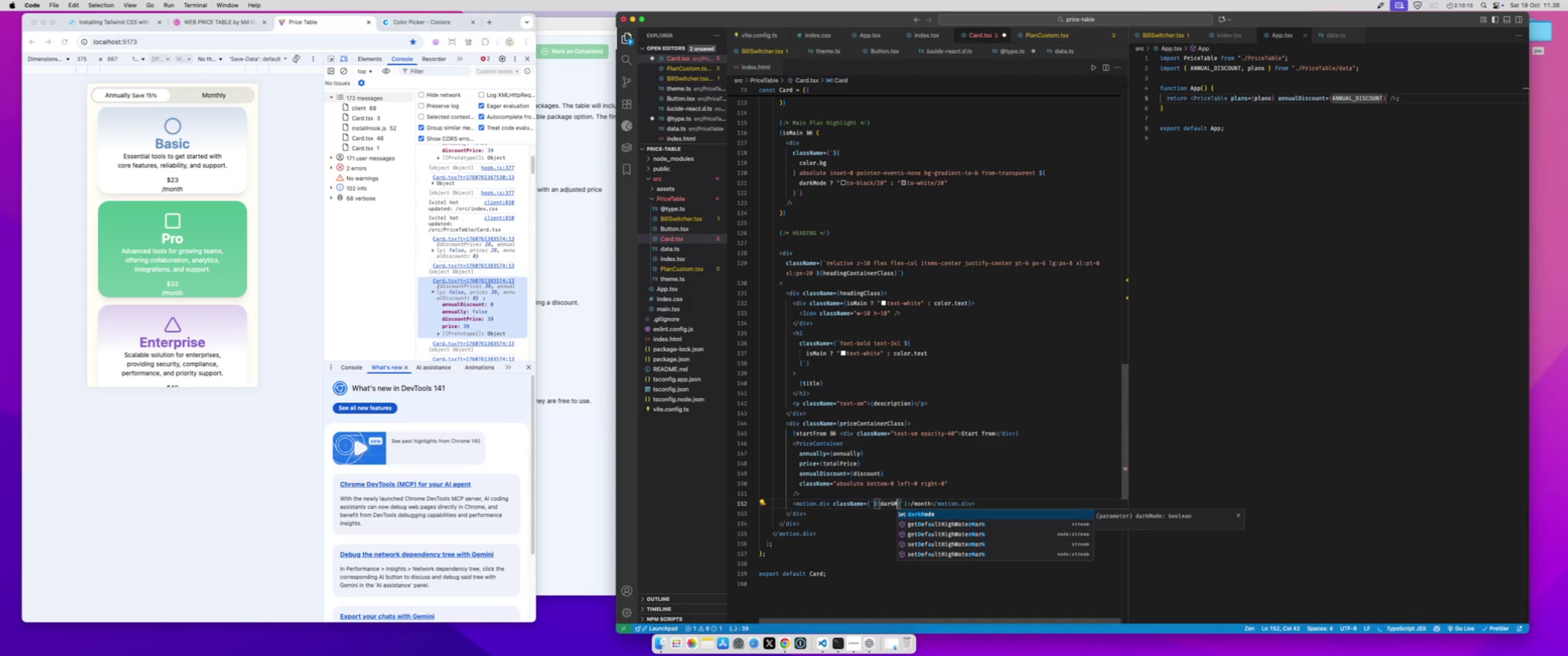 
key(Enter)
 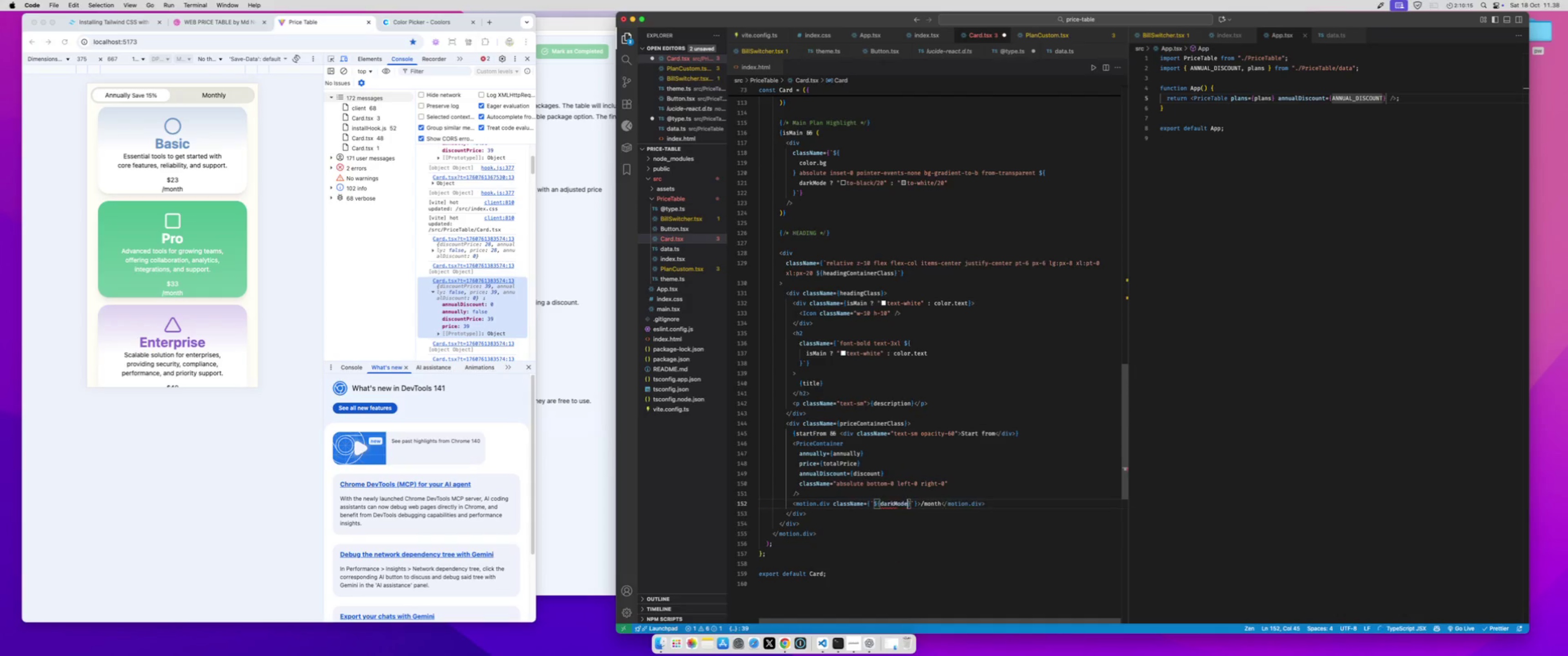 
type( || isMain ? ")
 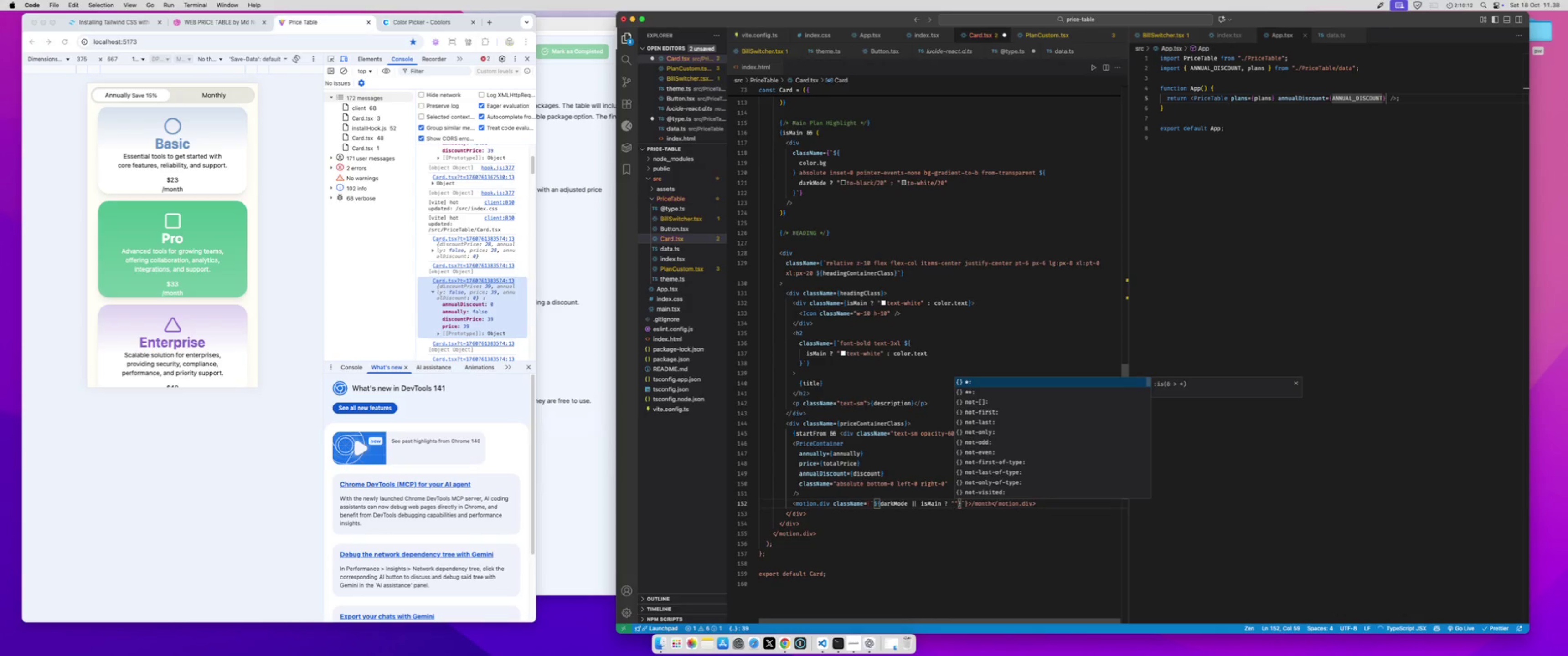 
key(ArrowRight)
 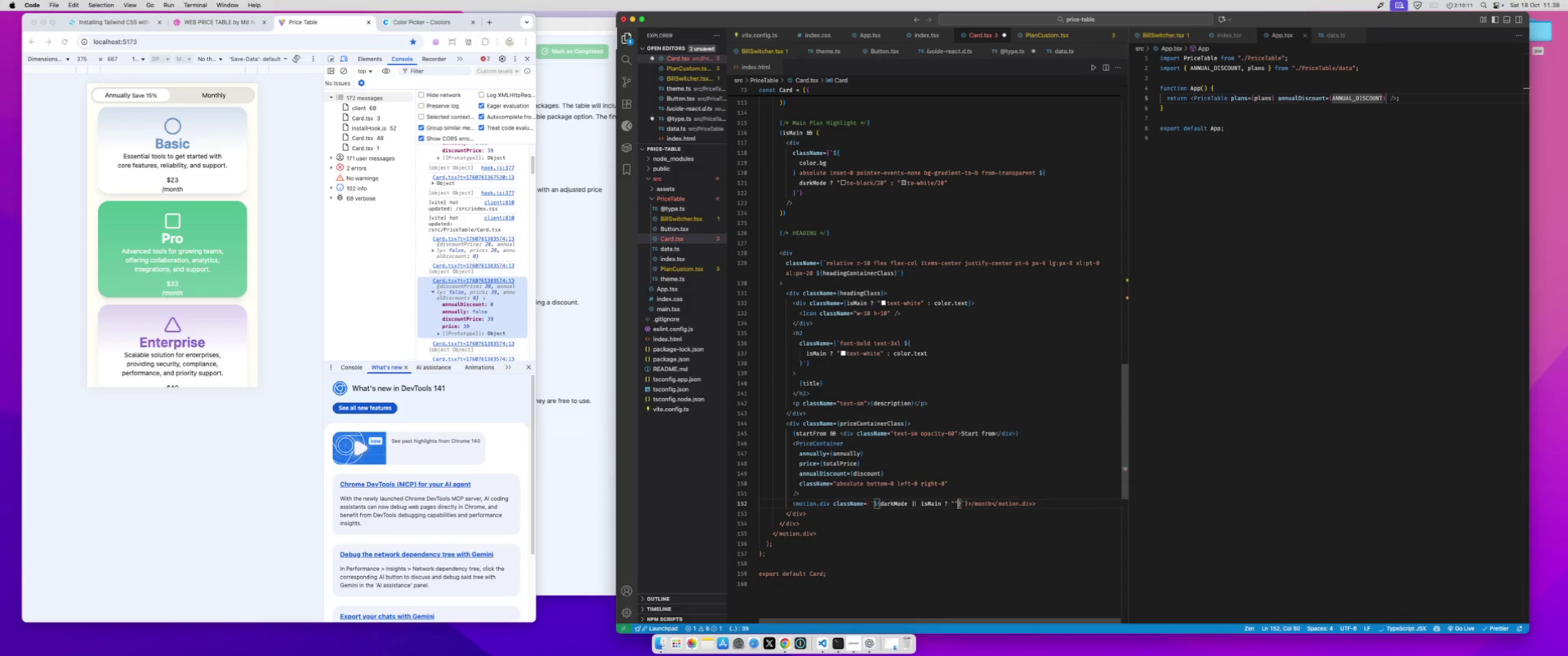 
key(Shift+Semicolon)
 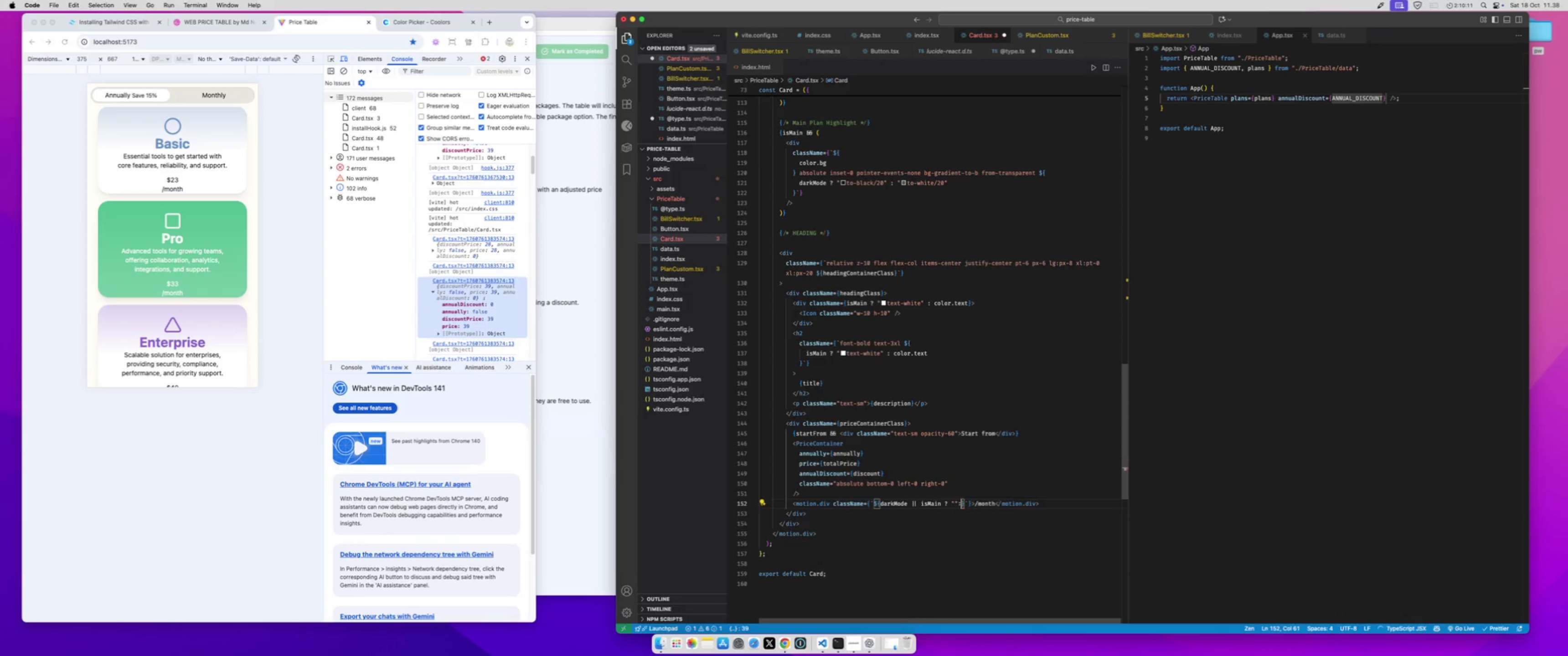 
key(Shift+Quote)
 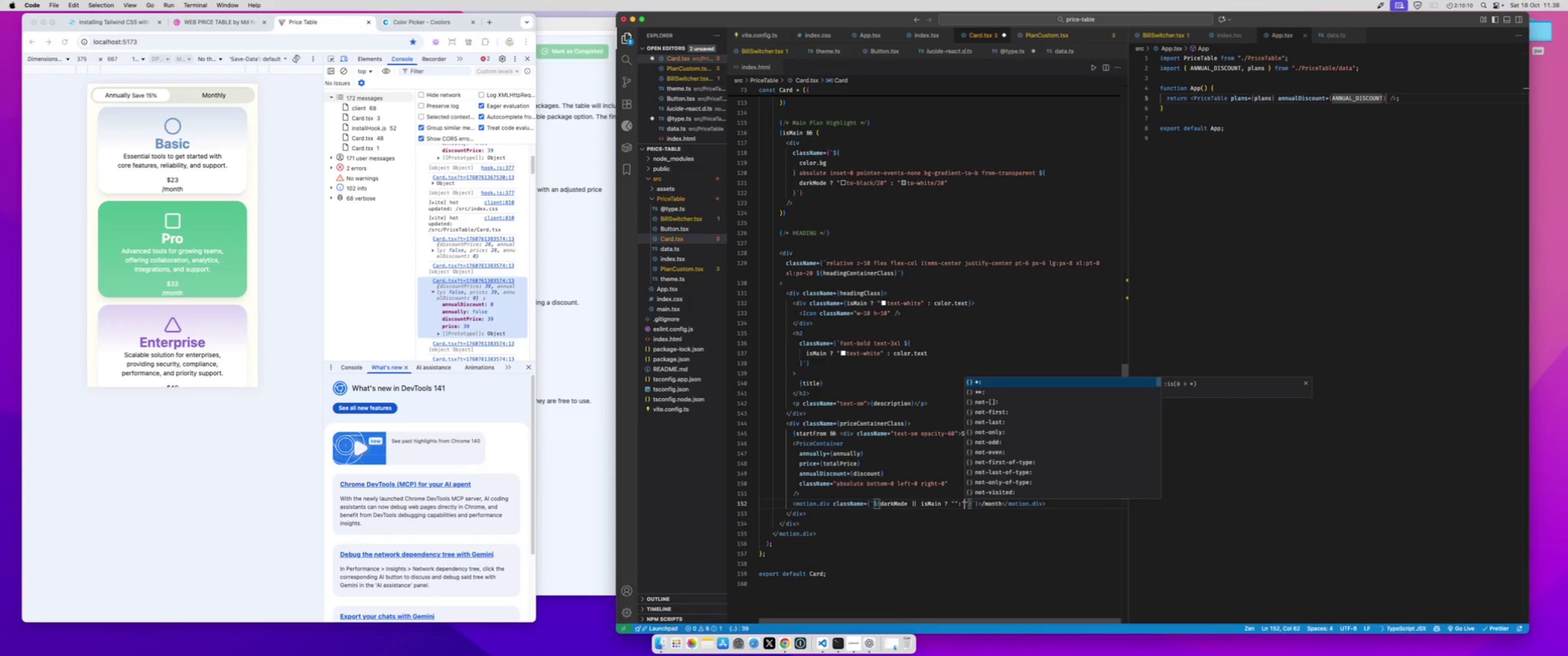 
key(ArrowLeft)
 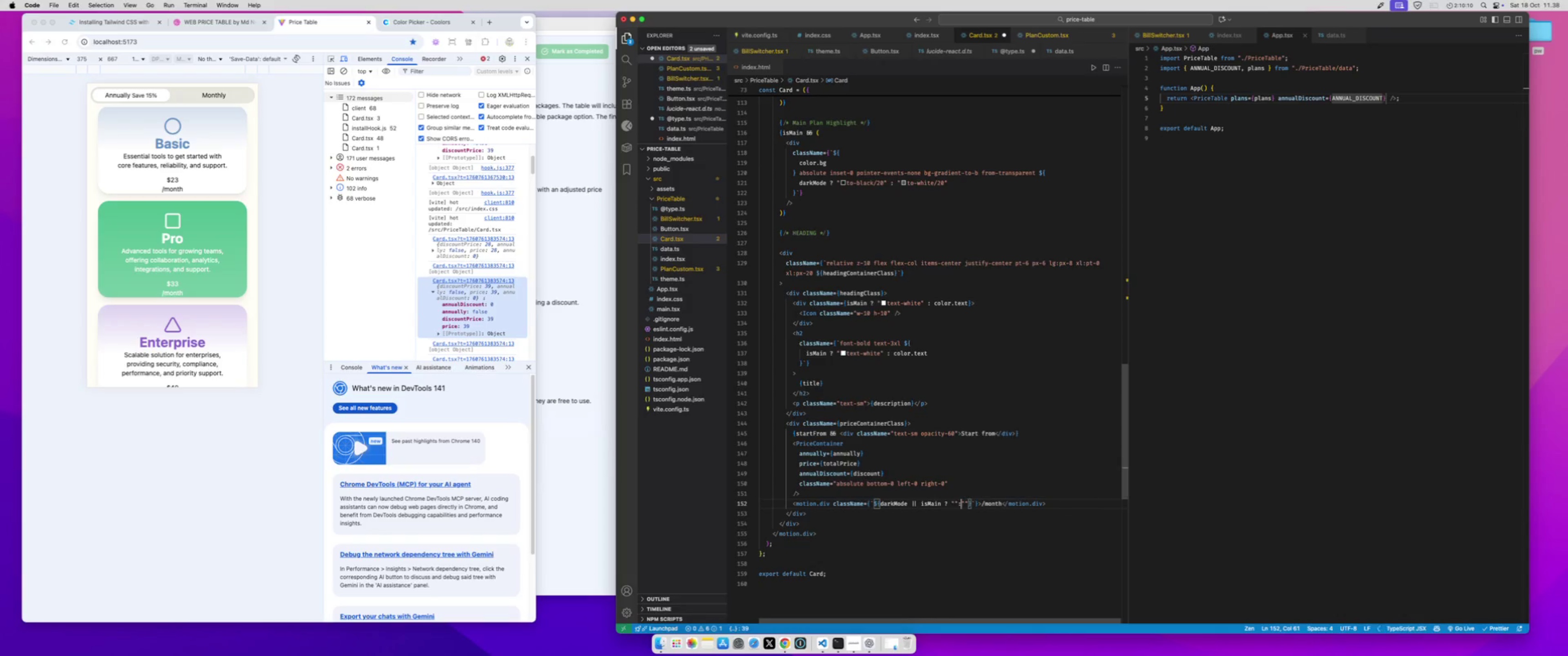 
key(ArrowLeft)
 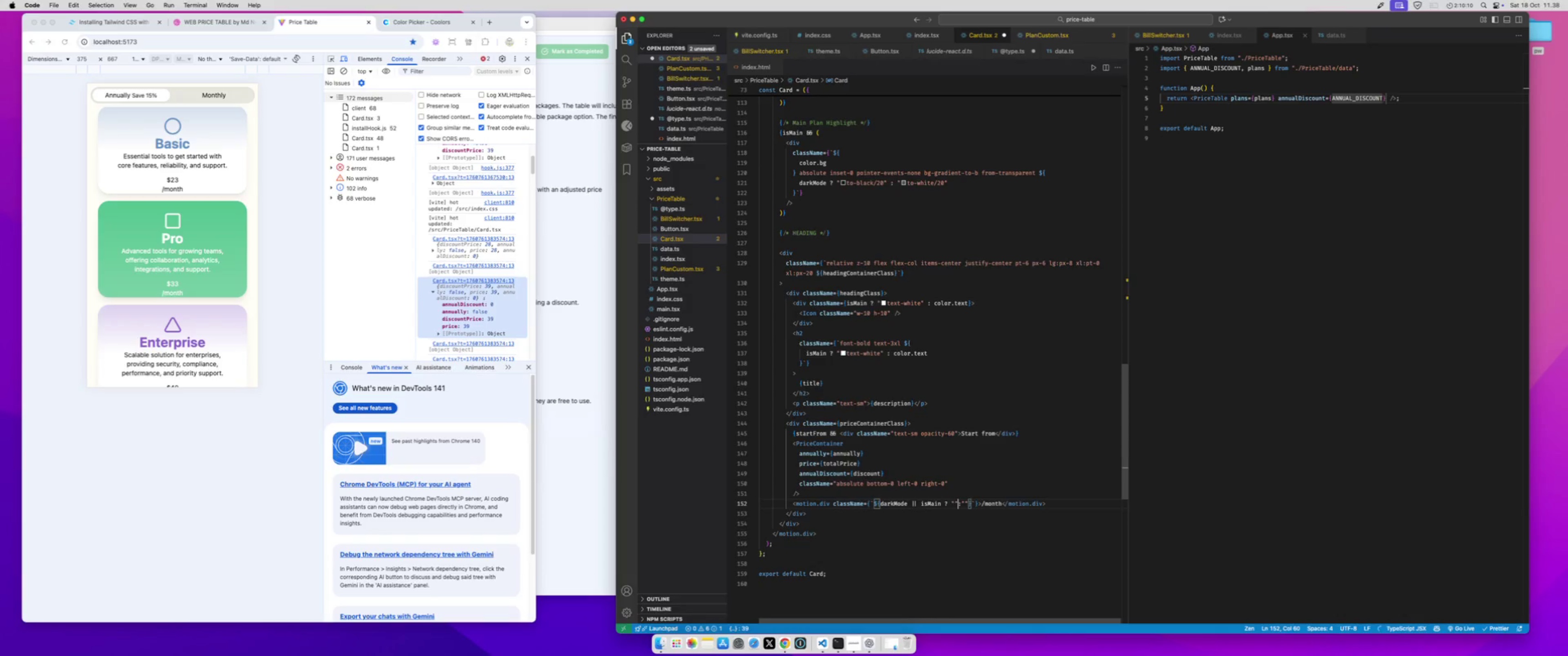 
key(ArrowLeft)
 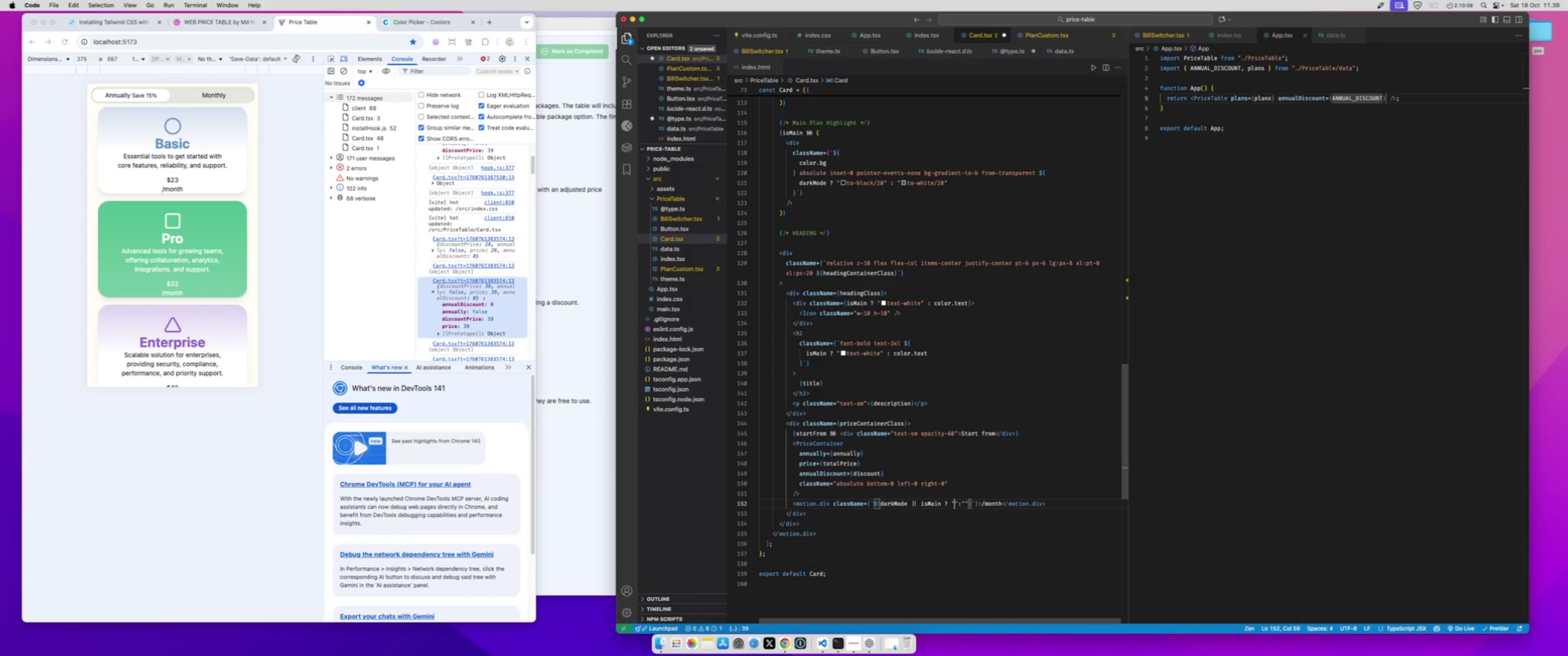 
type(opacity-80)
 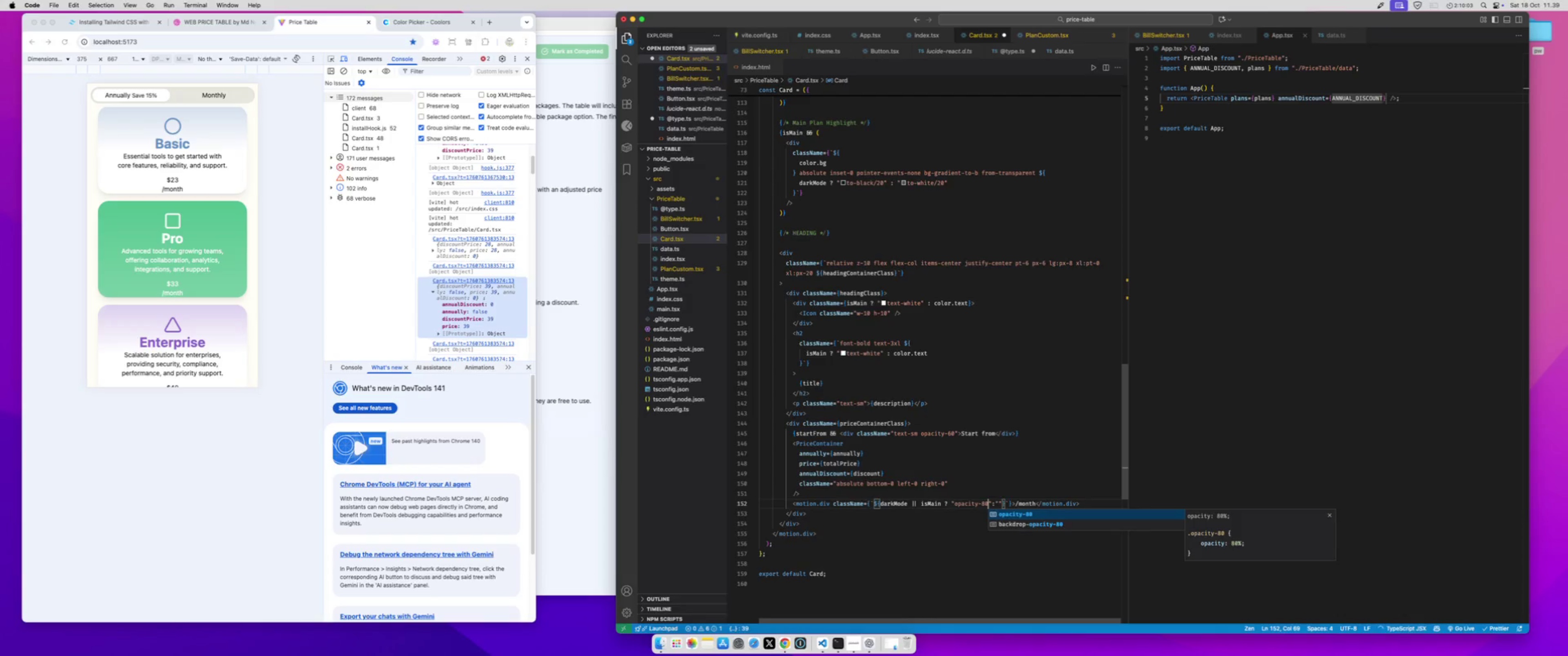 
key(ArrowRight)
 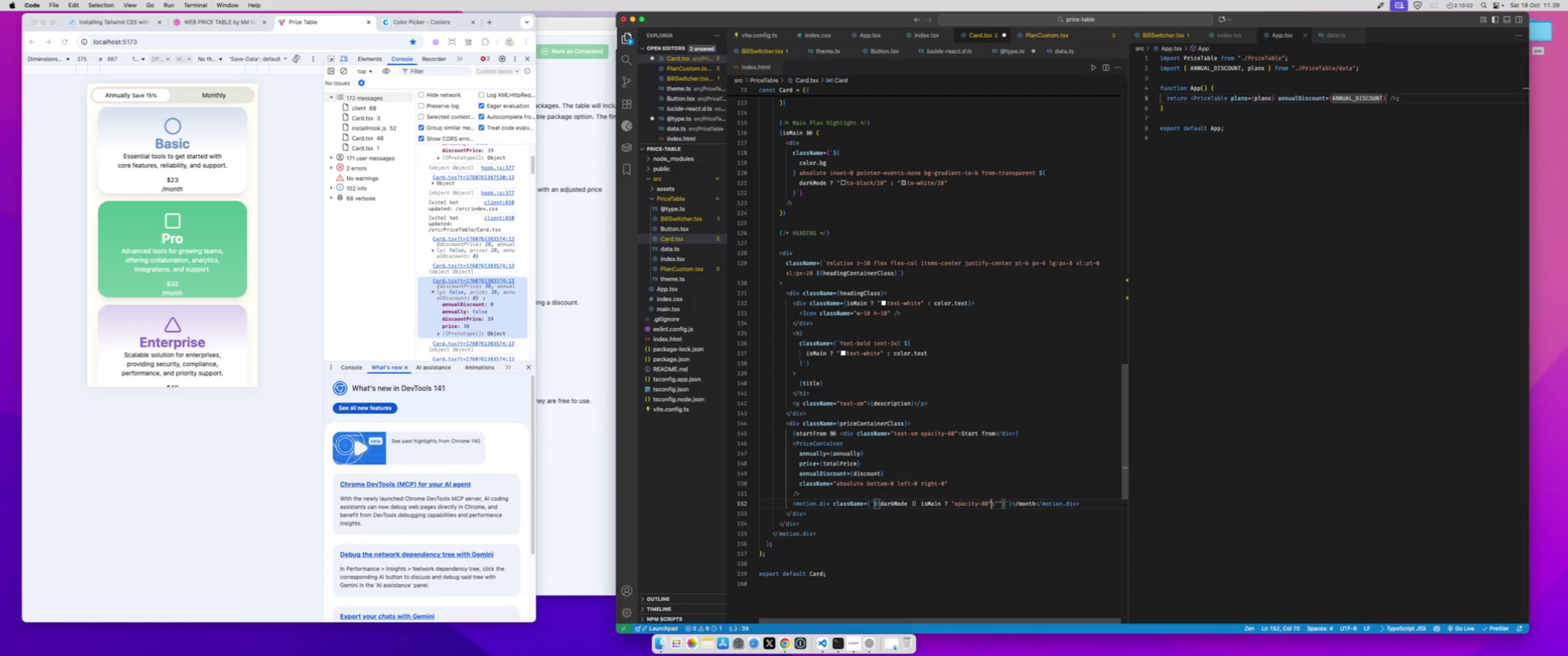 
key(ArrowRight)
 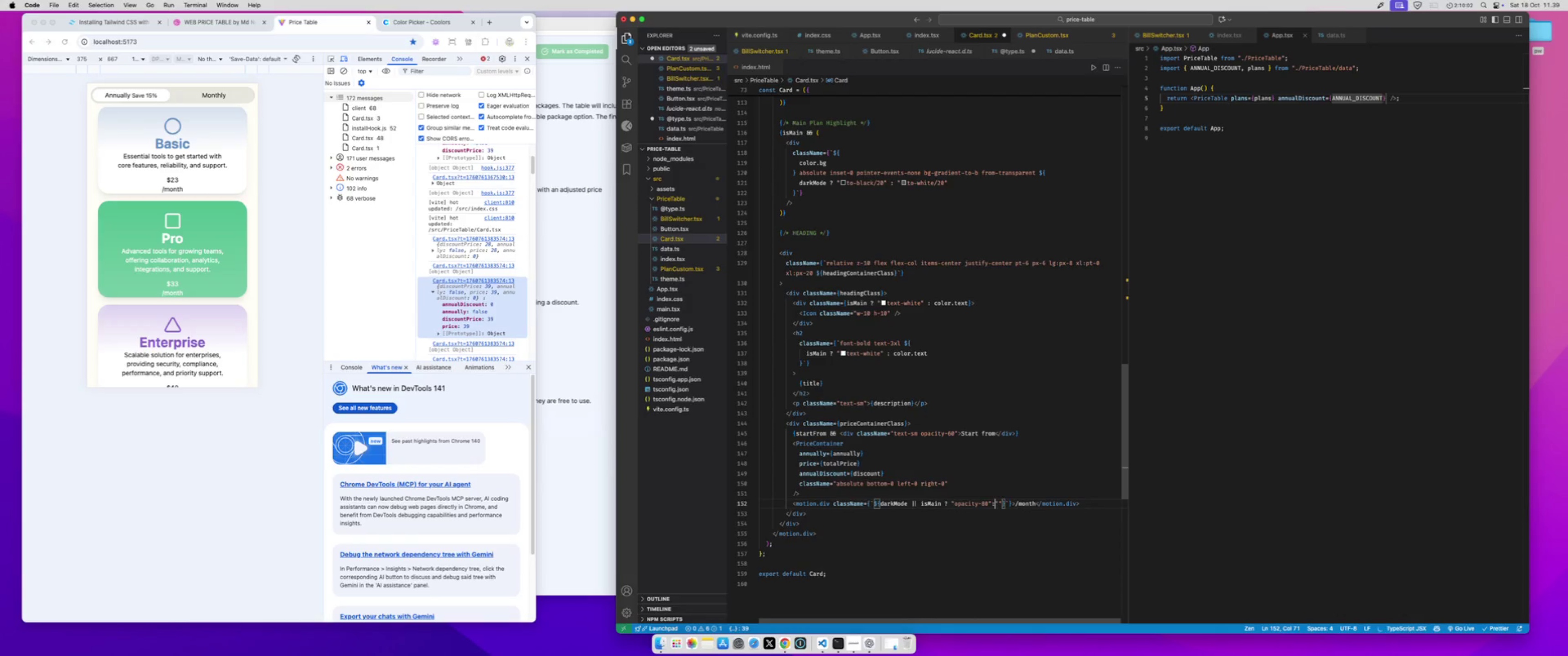 
key(ArrowRight)
 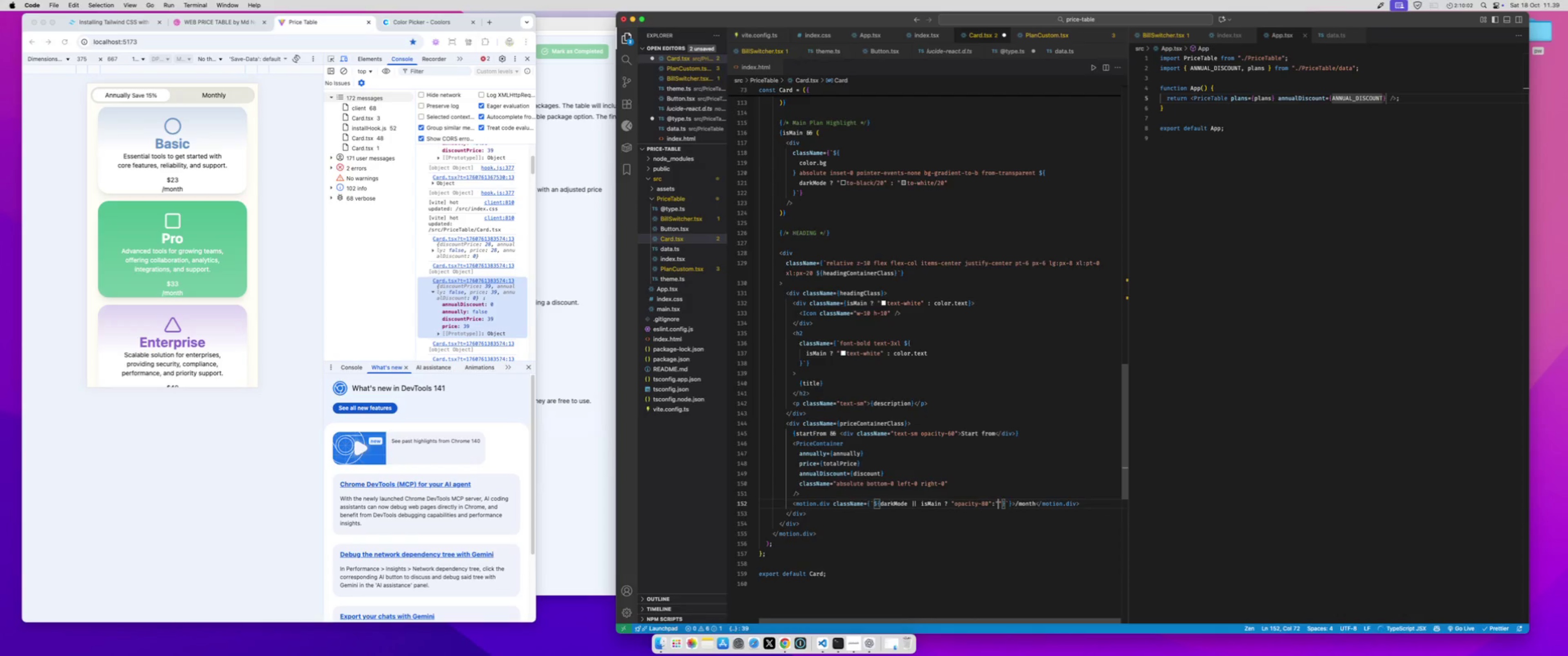 
type(opacity-60)
 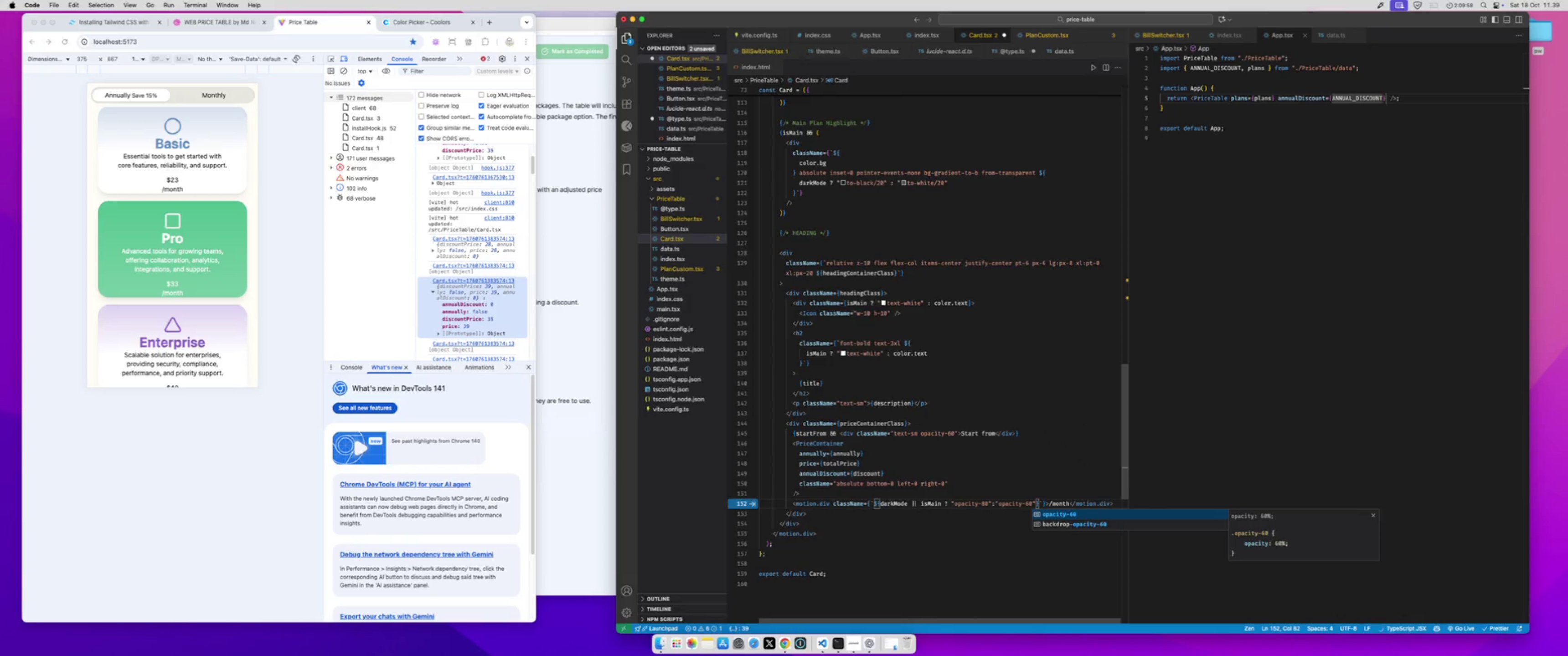 
key(ArrowRight)
 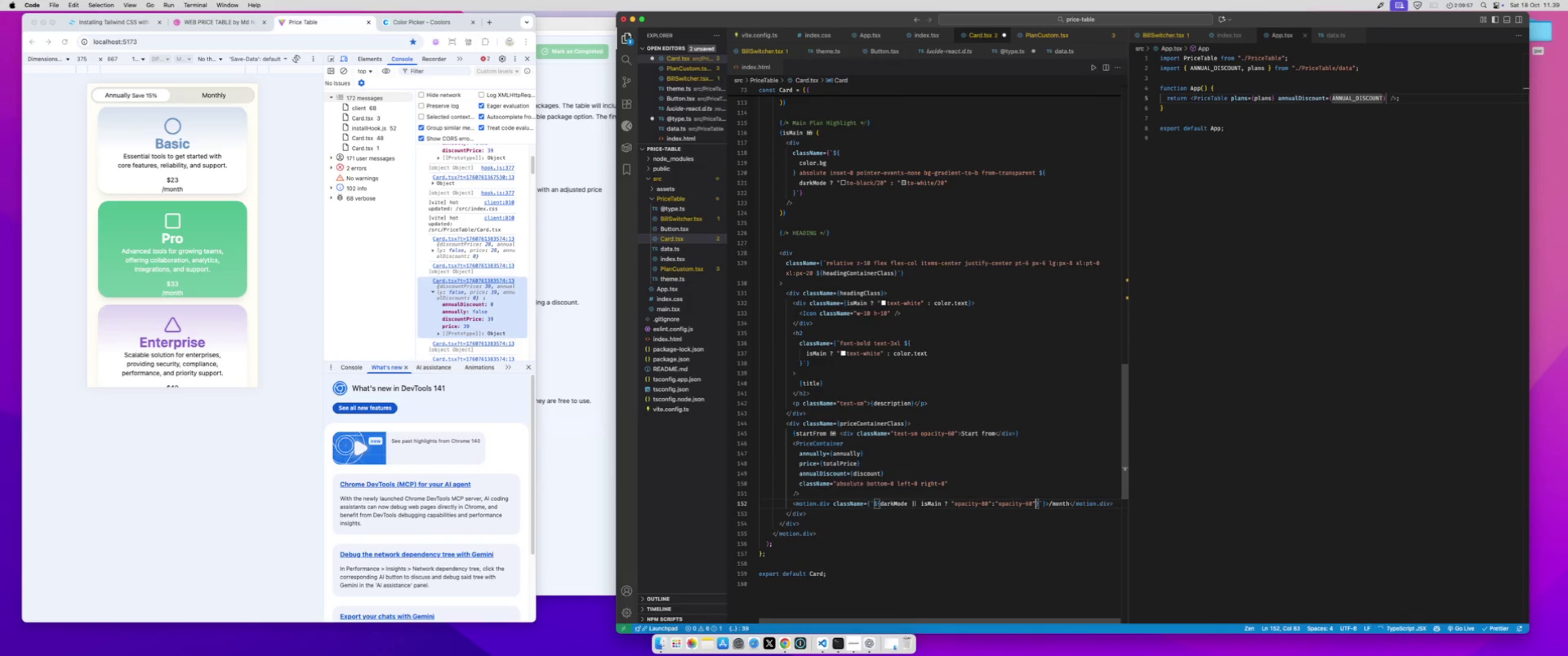 
key(ArrowRight)
 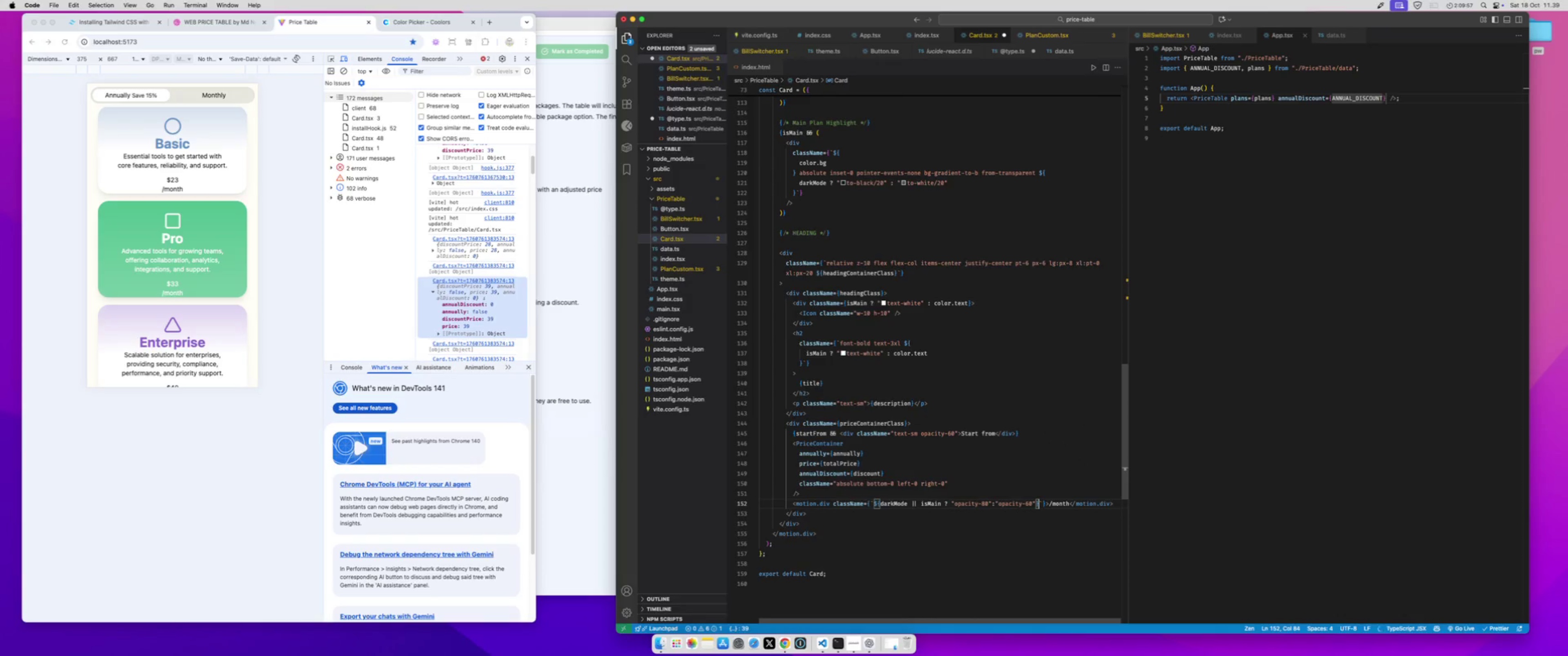 
type( font-bold text-lg)
 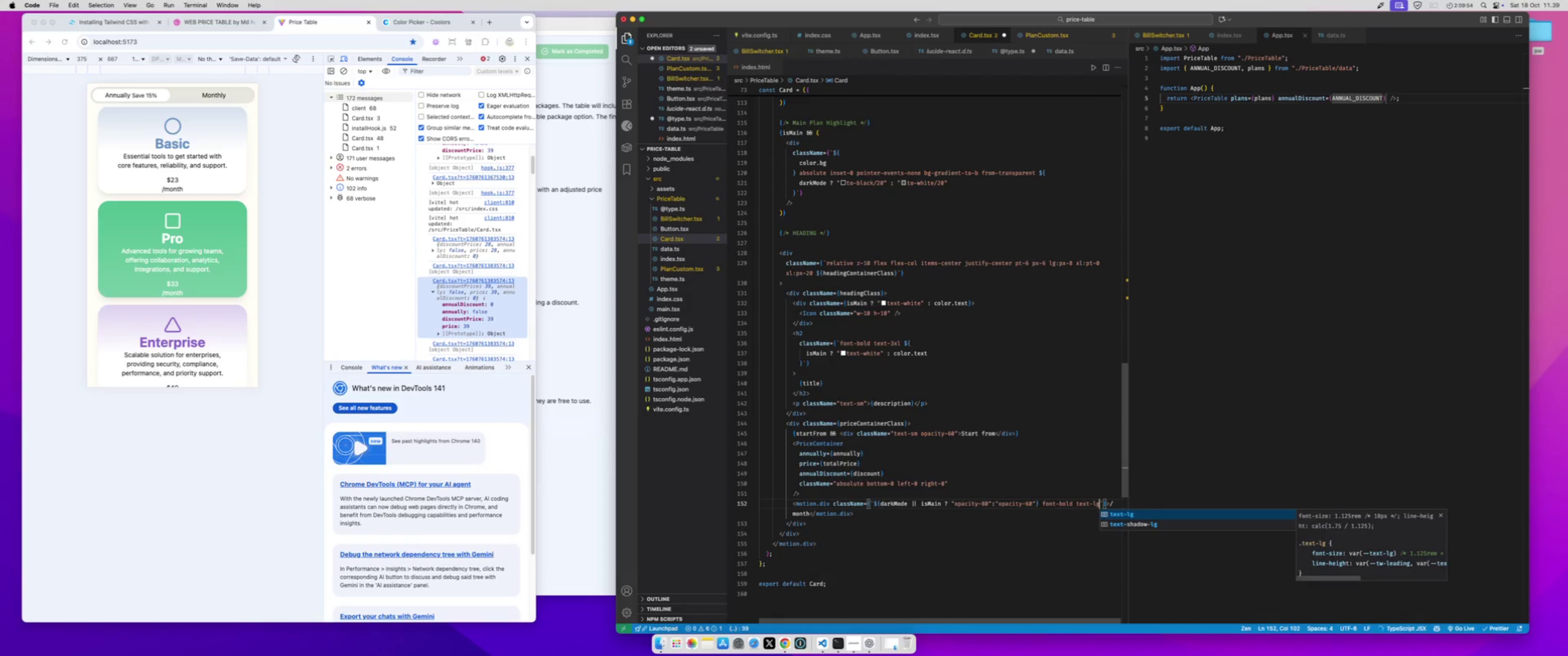 
key(Meta+S)
 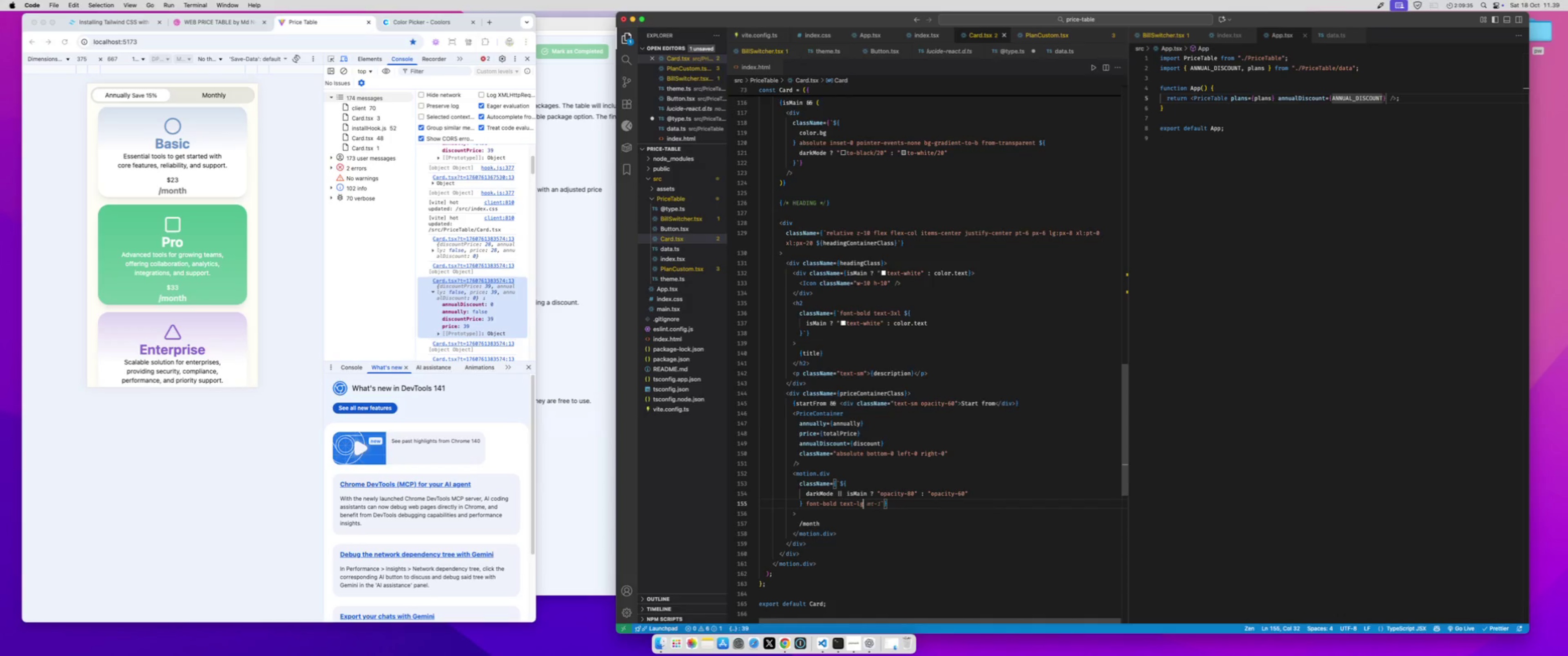 
wait(23.9)
 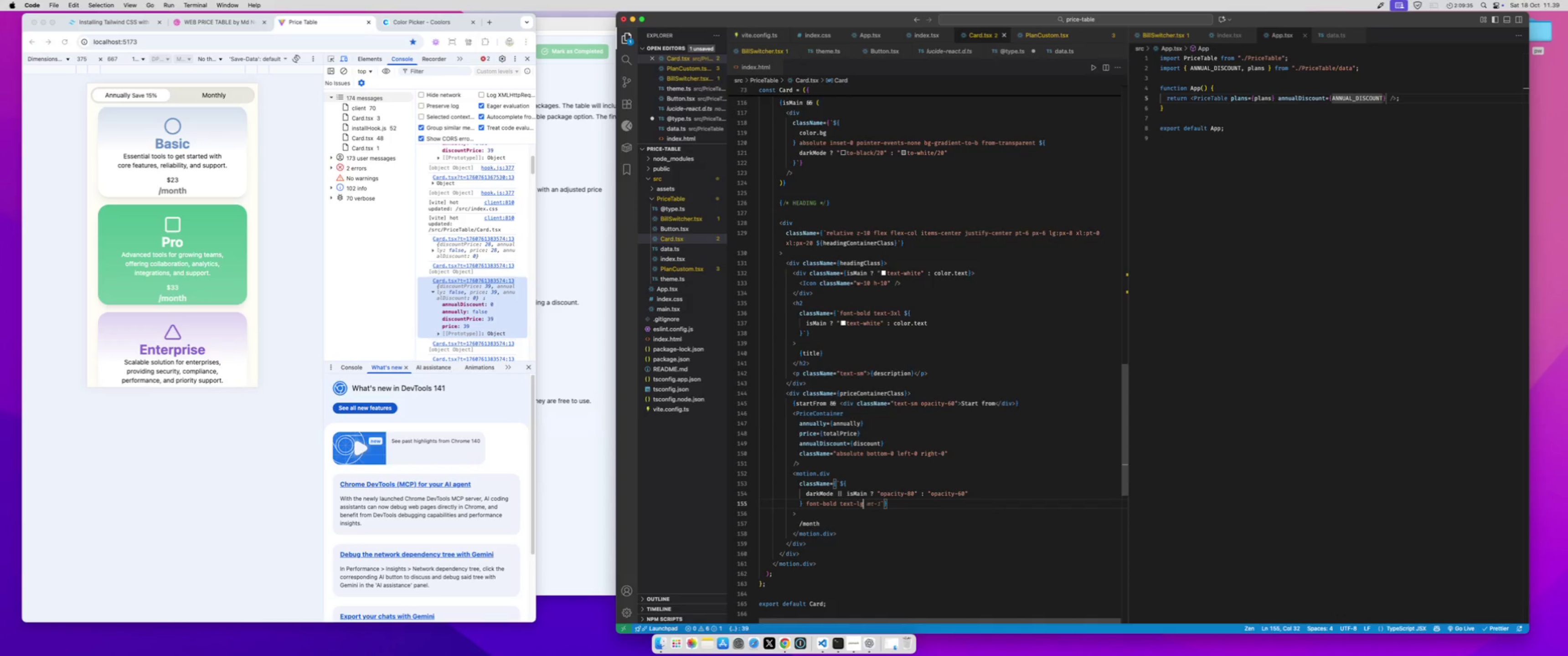 
double_click([880, 393])
 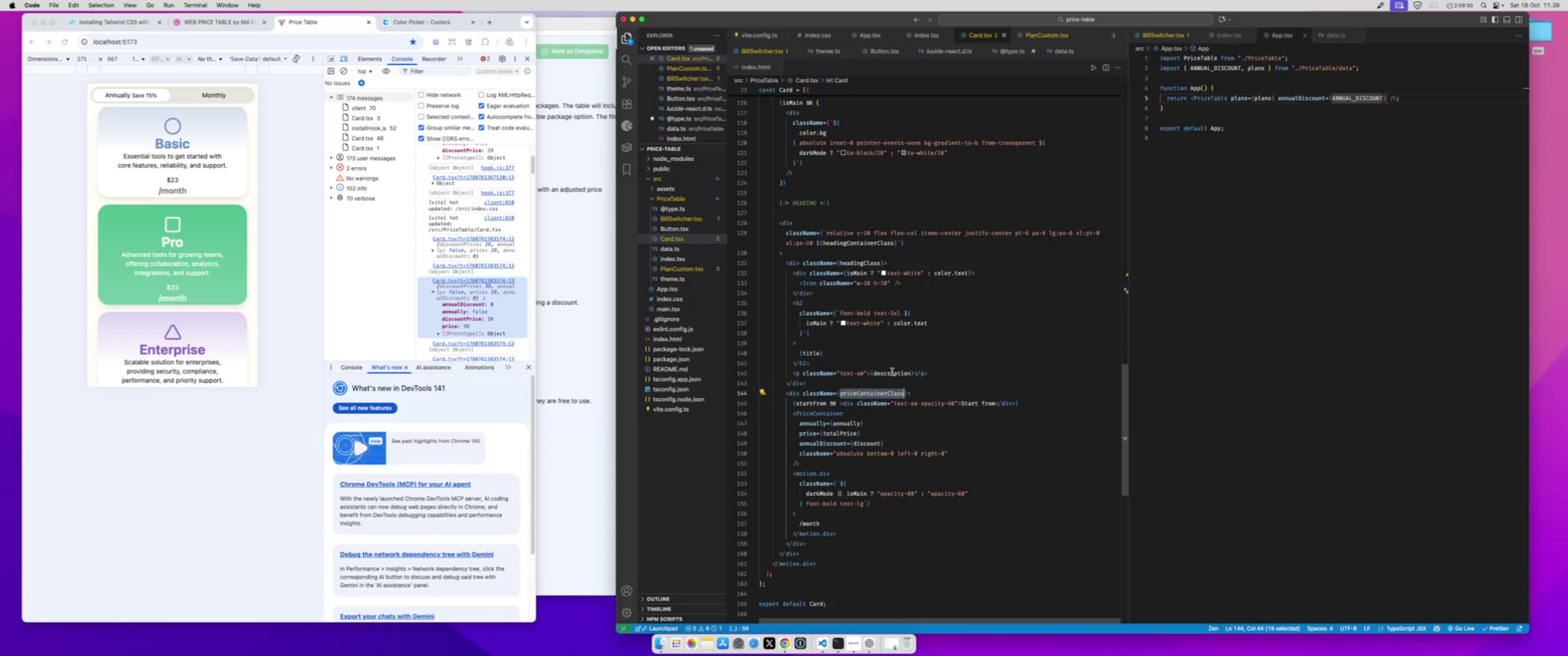 
scroll: coordinate [892, 372], scroll_direction: up, amount: 15.0
 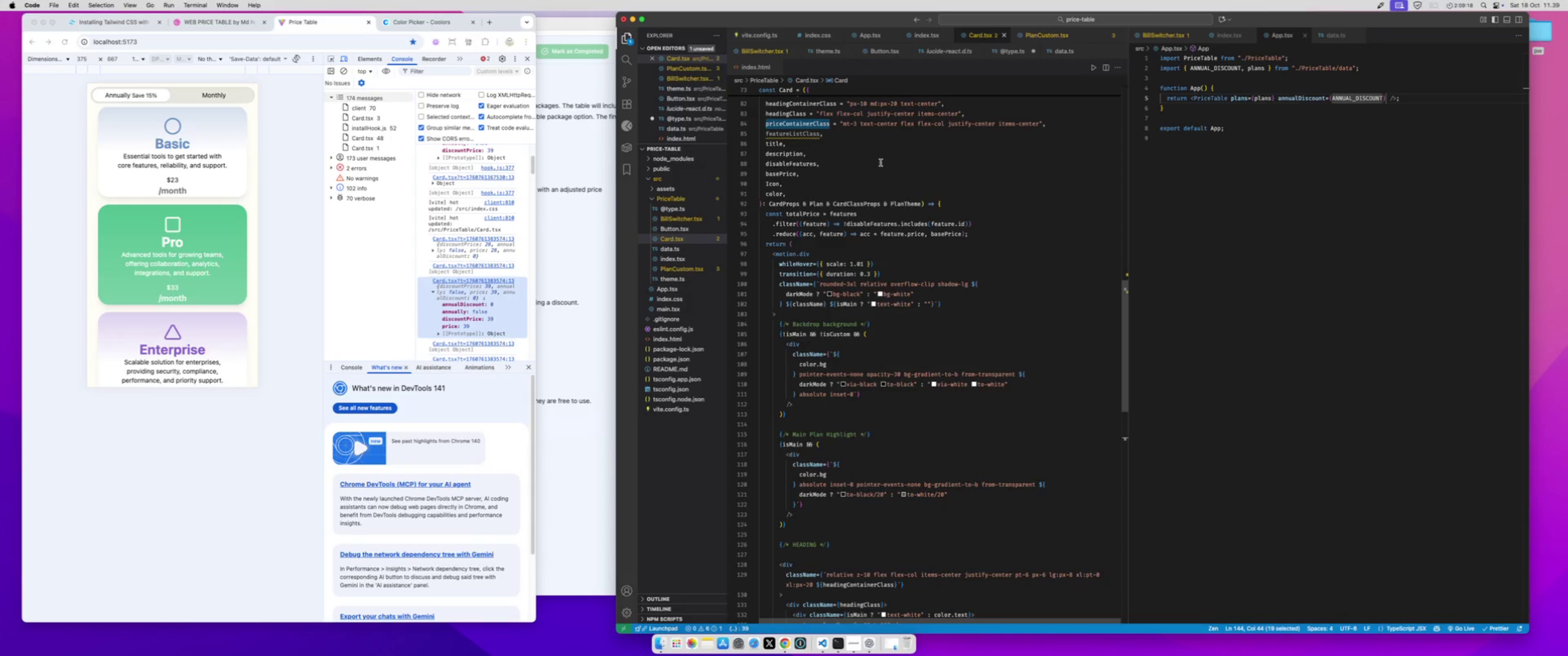 
wait(16.45)
 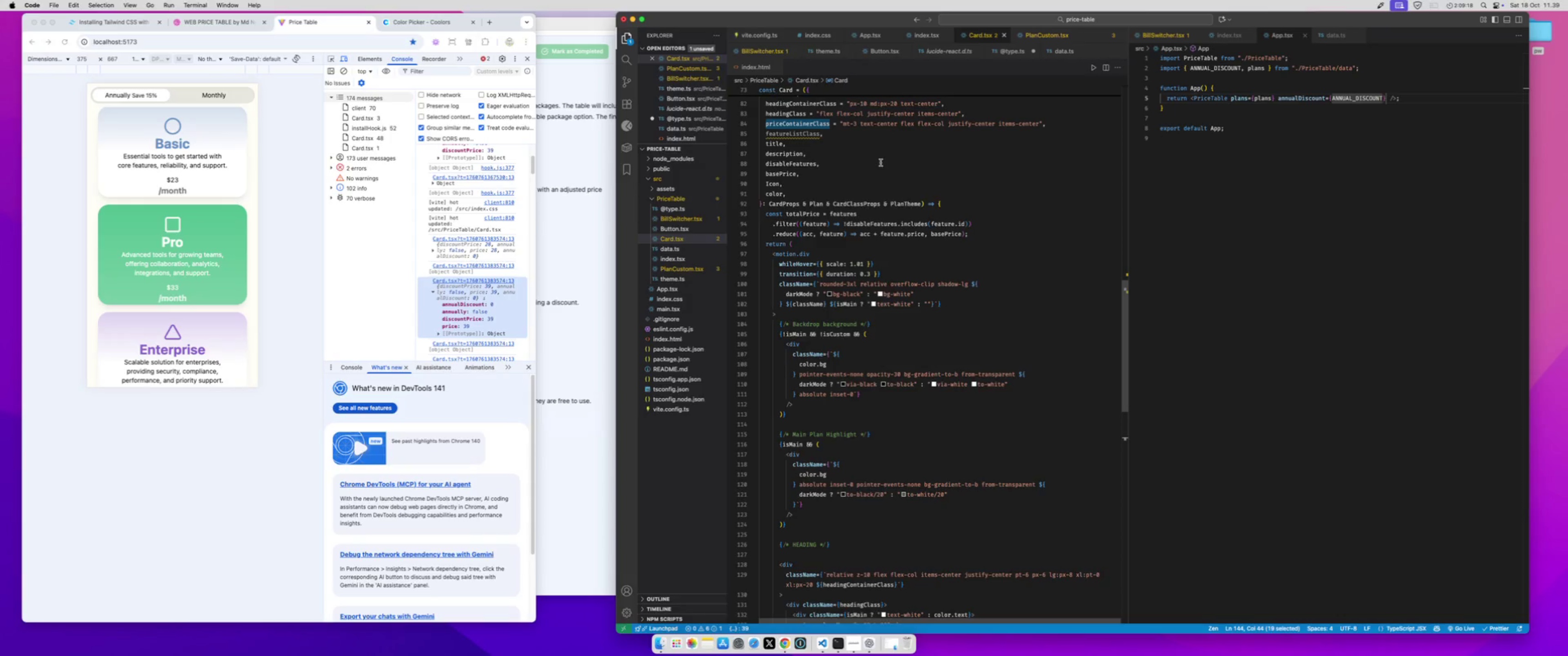 
scroll: coordinate [900, 259], scroll_direction: down, amount: 21.0
 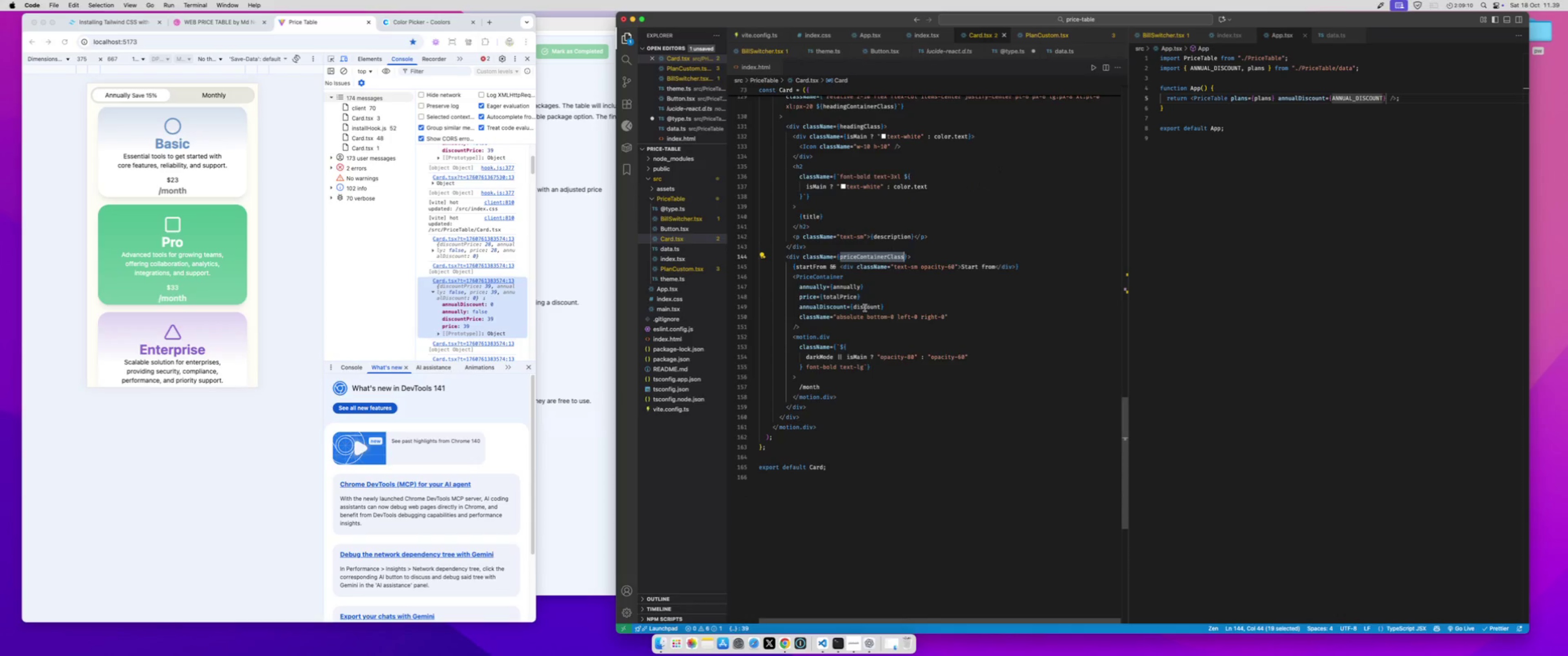 
double_click([851, 315])
 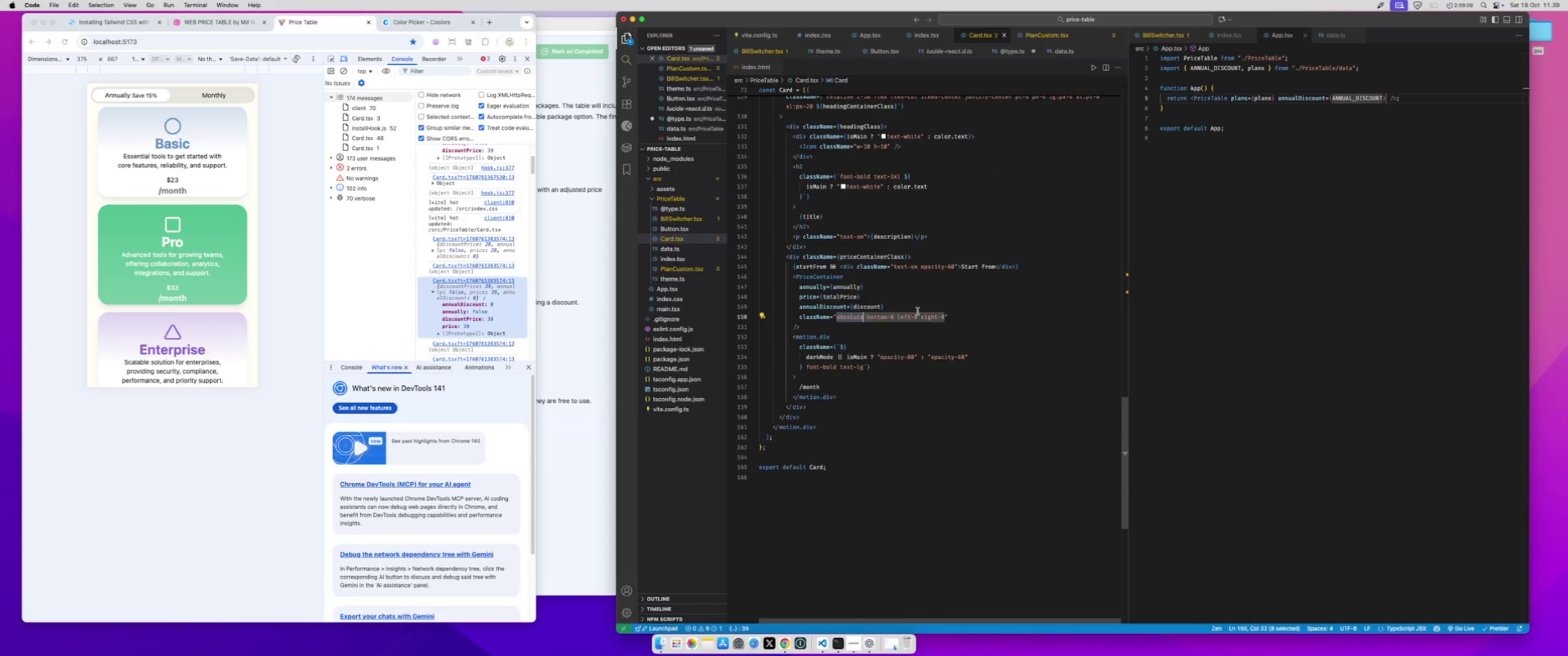 
left_click([943, 317])
 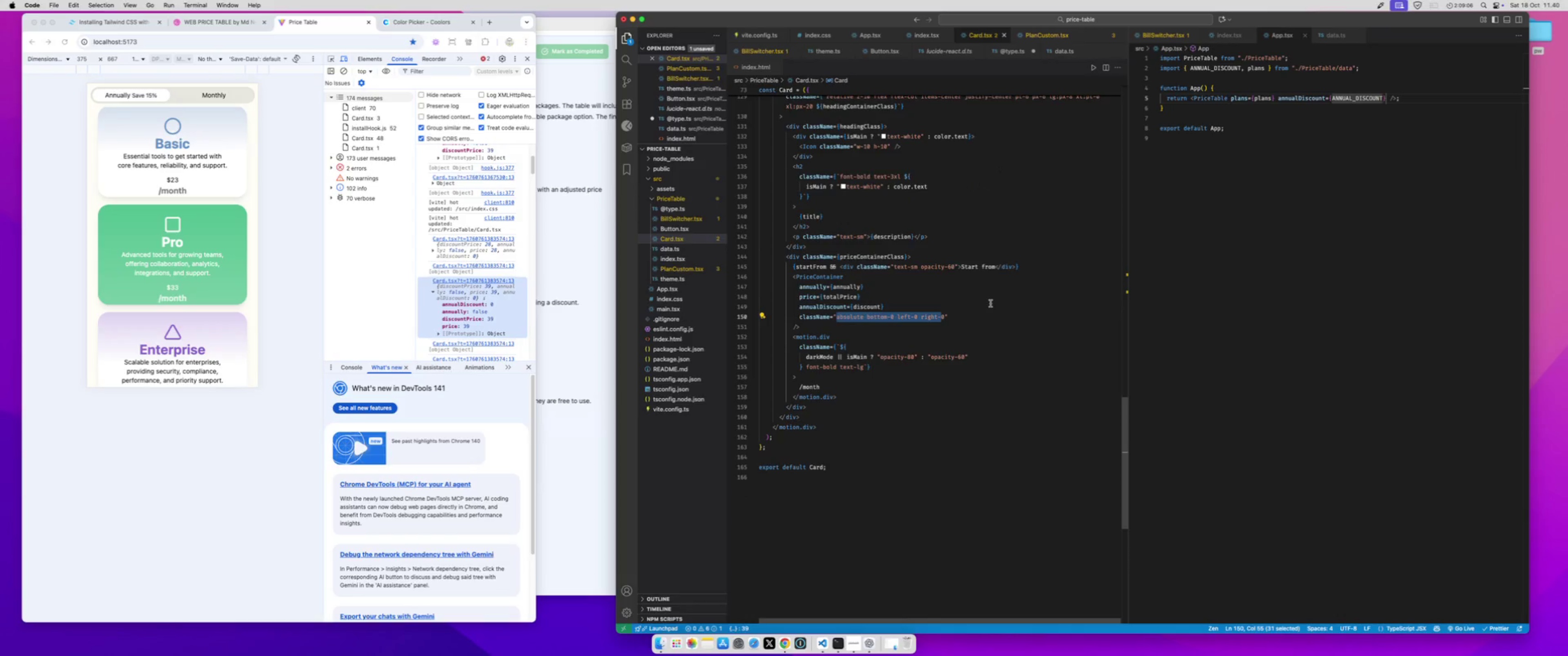 
key(Shift+ArrowRight)
 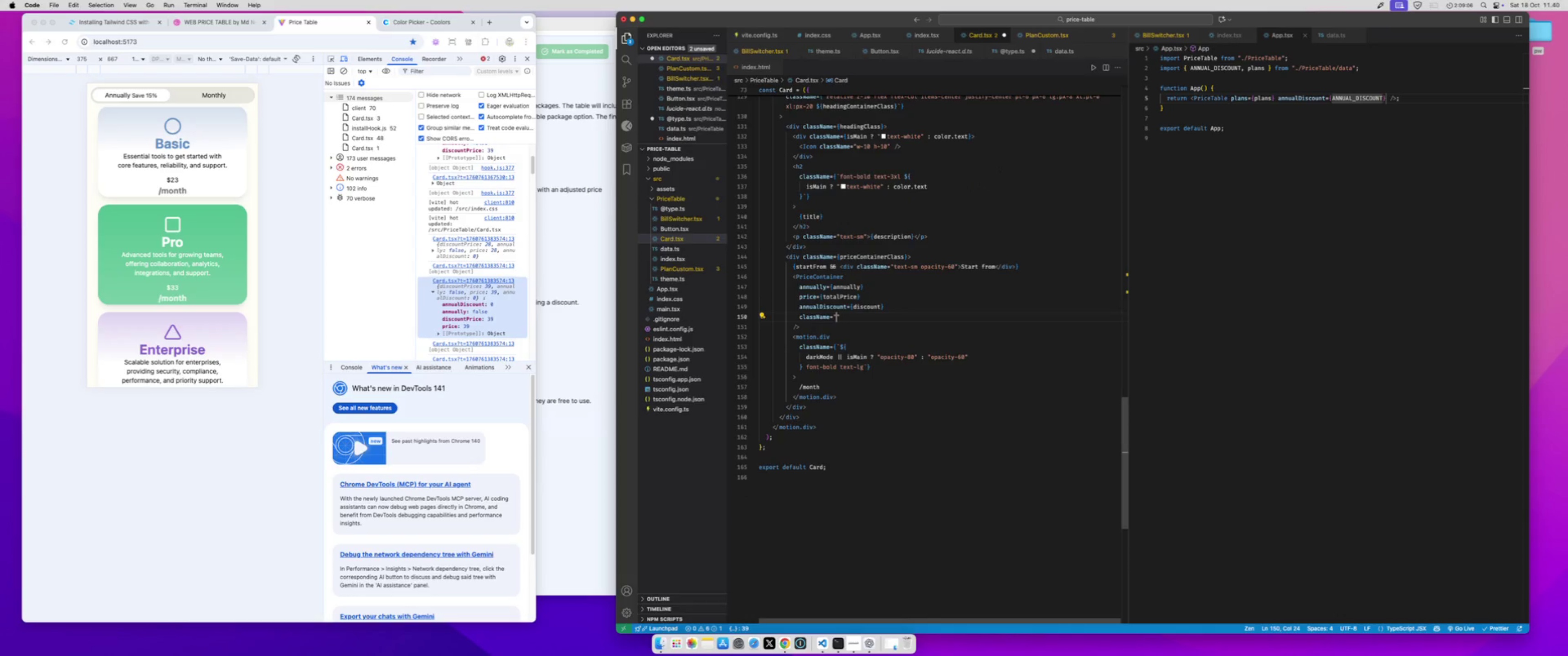 
key(Backspace)
 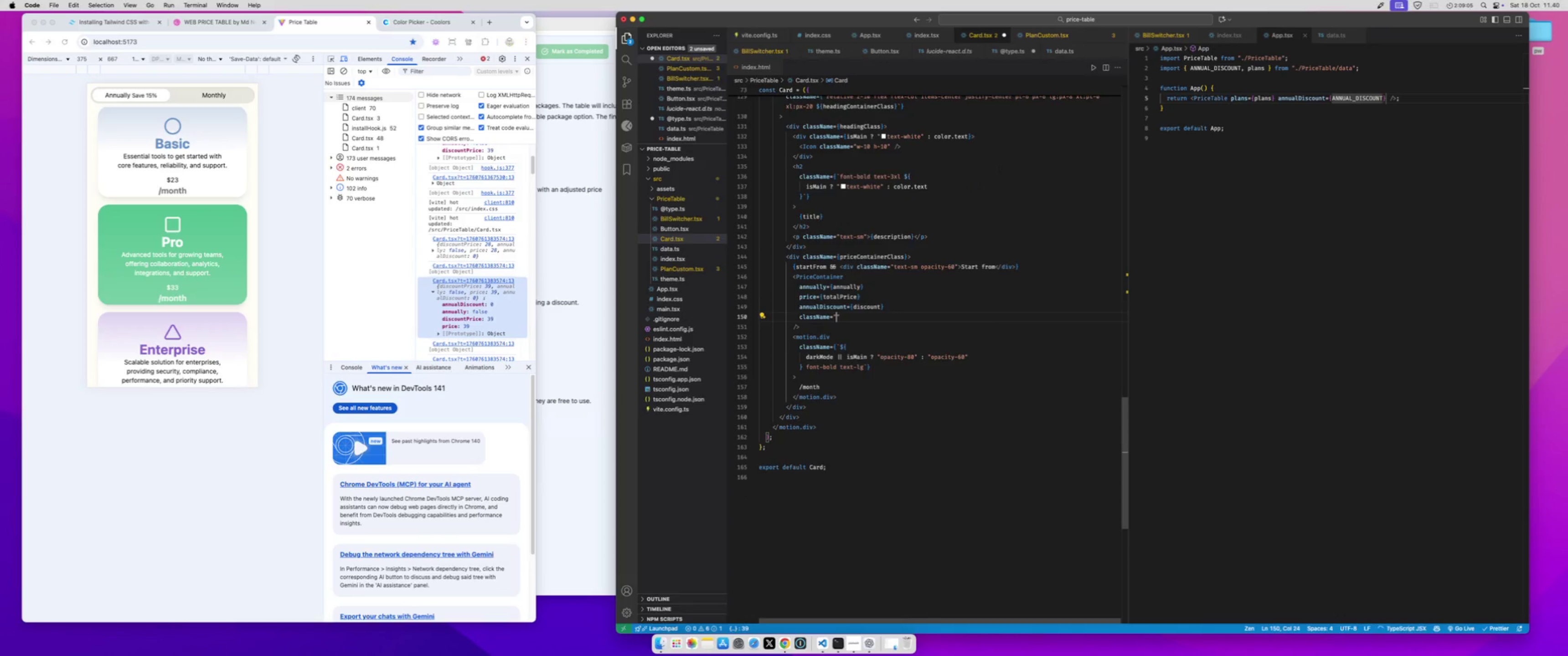 
key(Meta+S)
 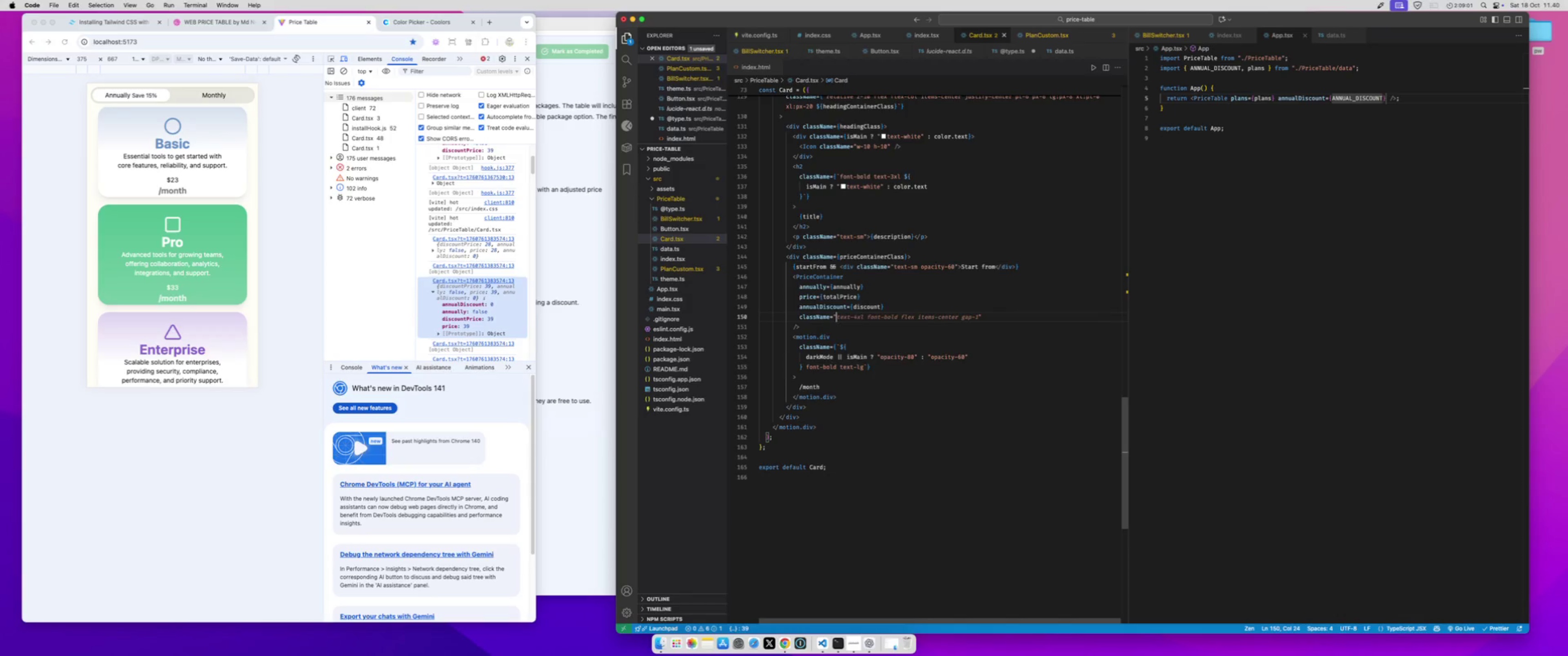 
wait(5.12)
 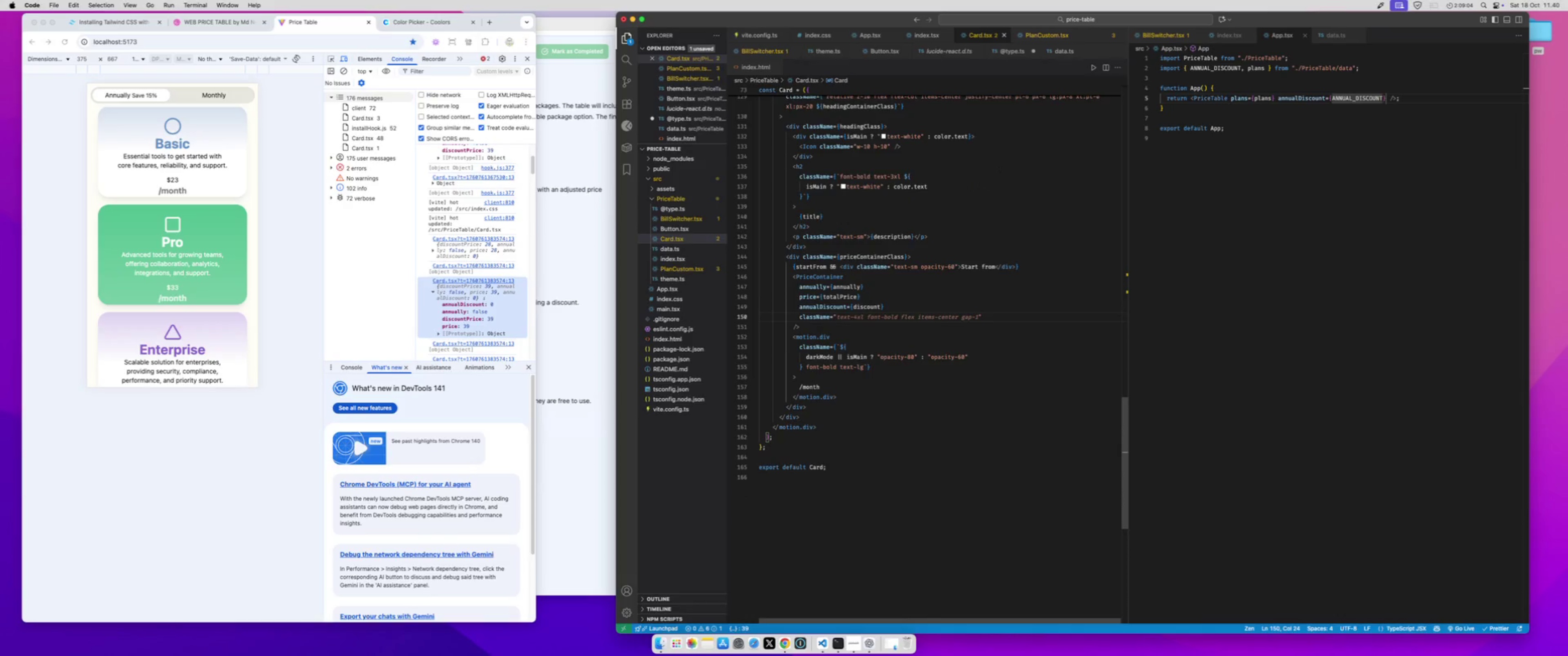 
type(font-bold text-4xl)
key(Backspace)
key(Backspace)
key(Backspace)
type(5xl)
 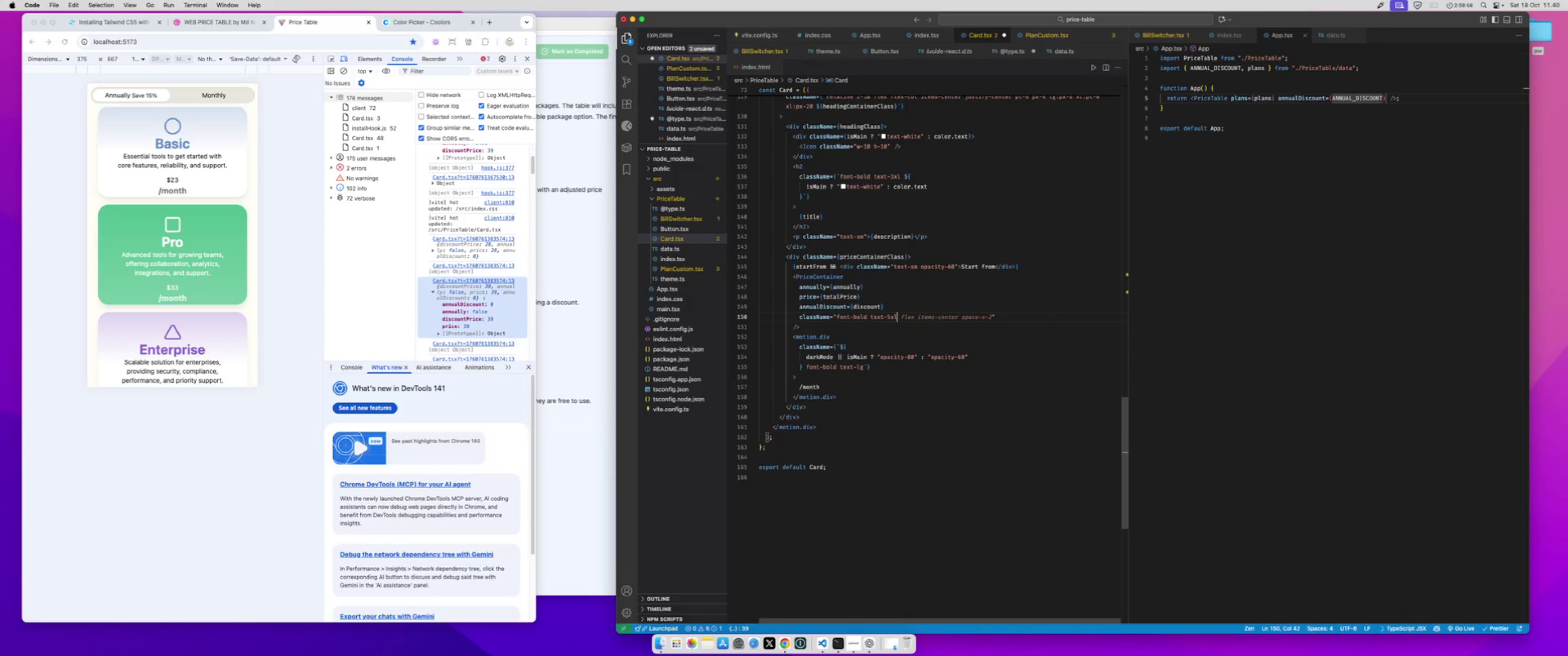 
key(Meta+S)
 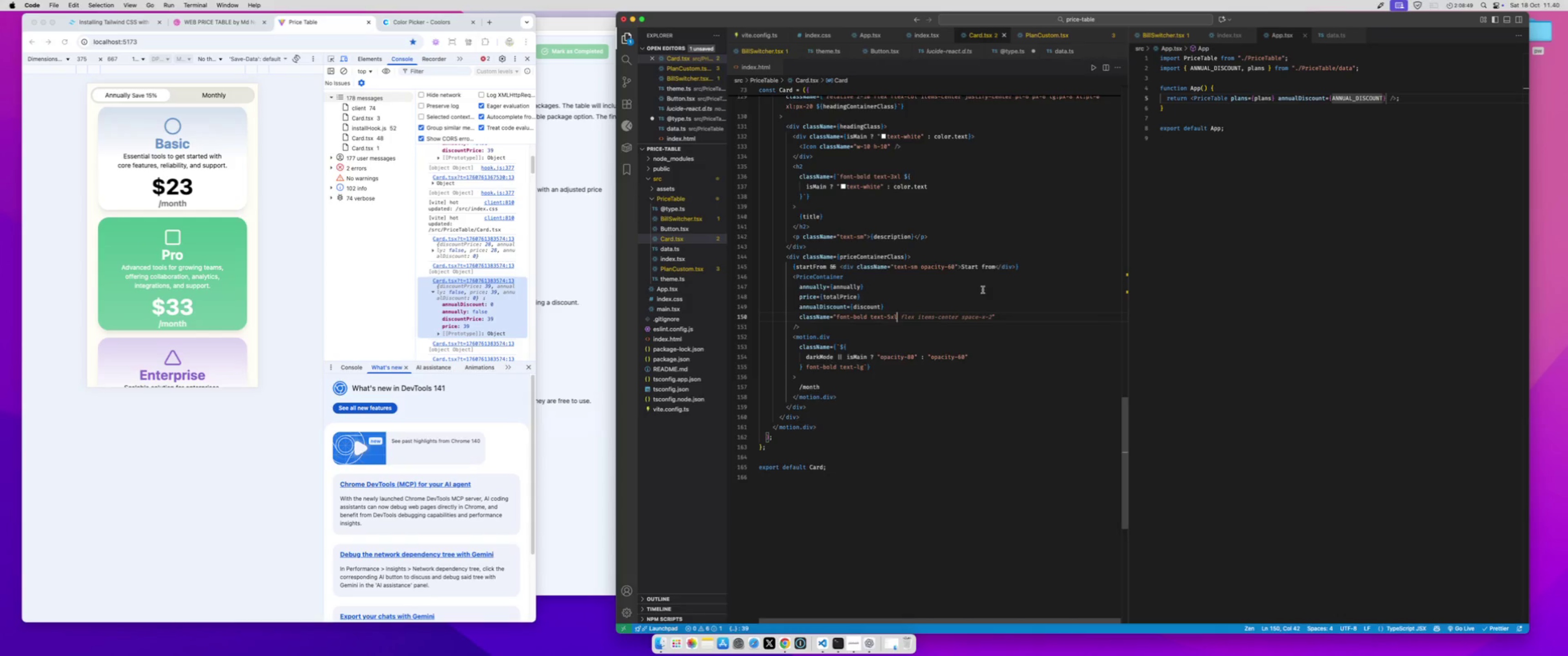 
wait(11.73)
 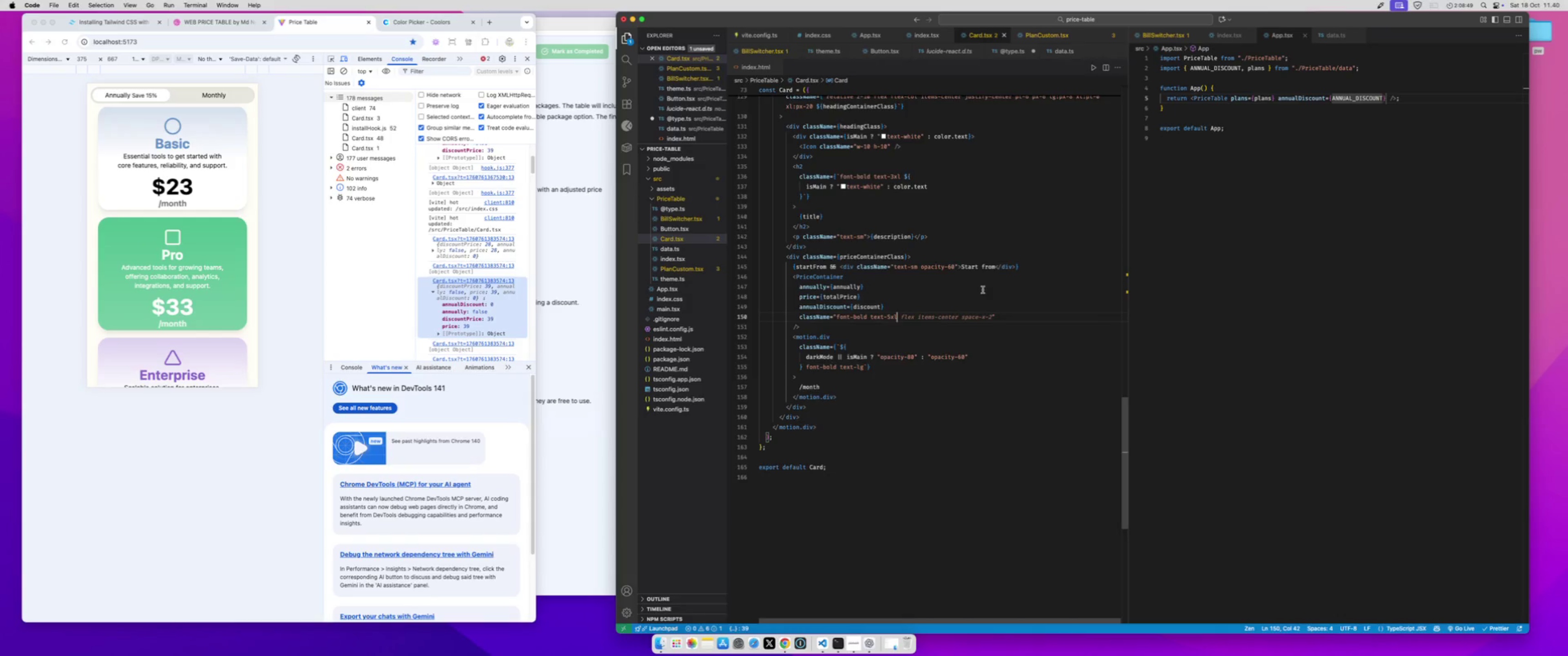 
left_click_drag(start_coordinate=[793, 277], to_coordinate=[849, 395])
 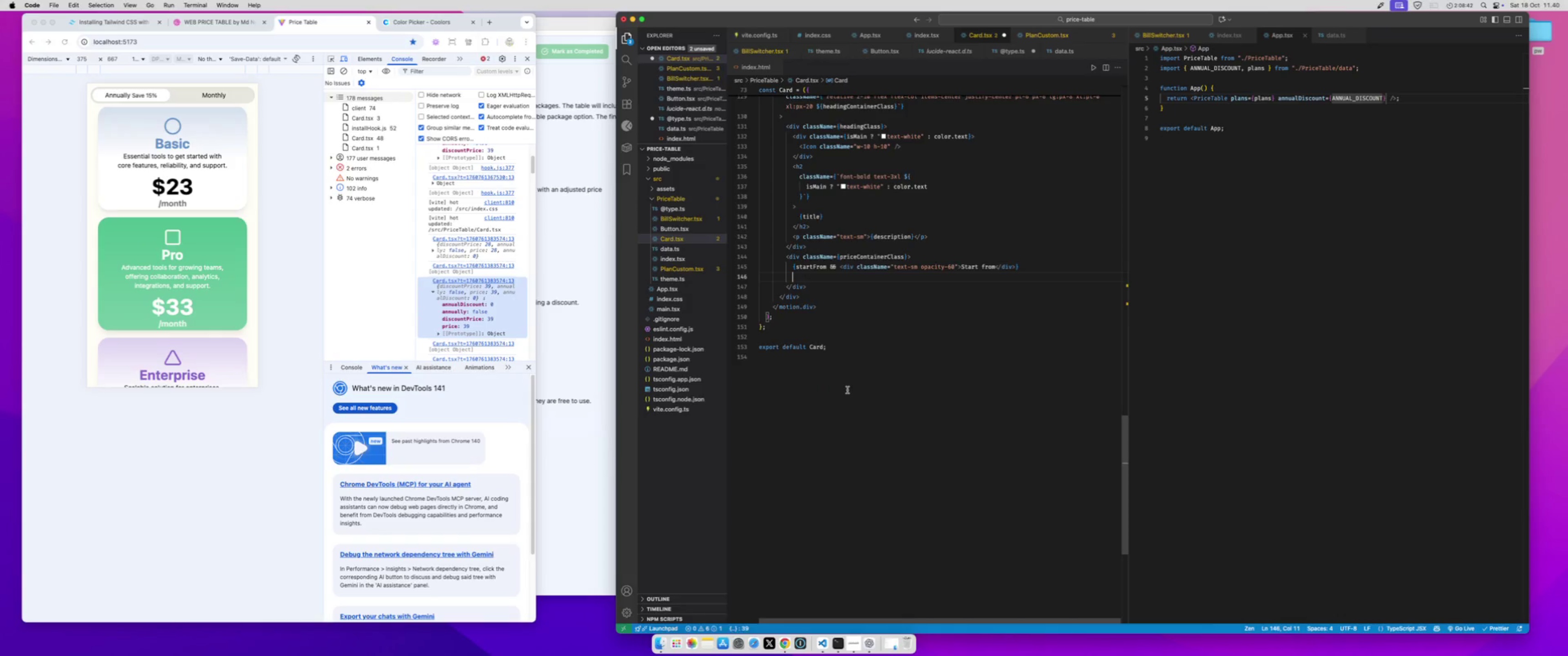 
key(Meta+X)
 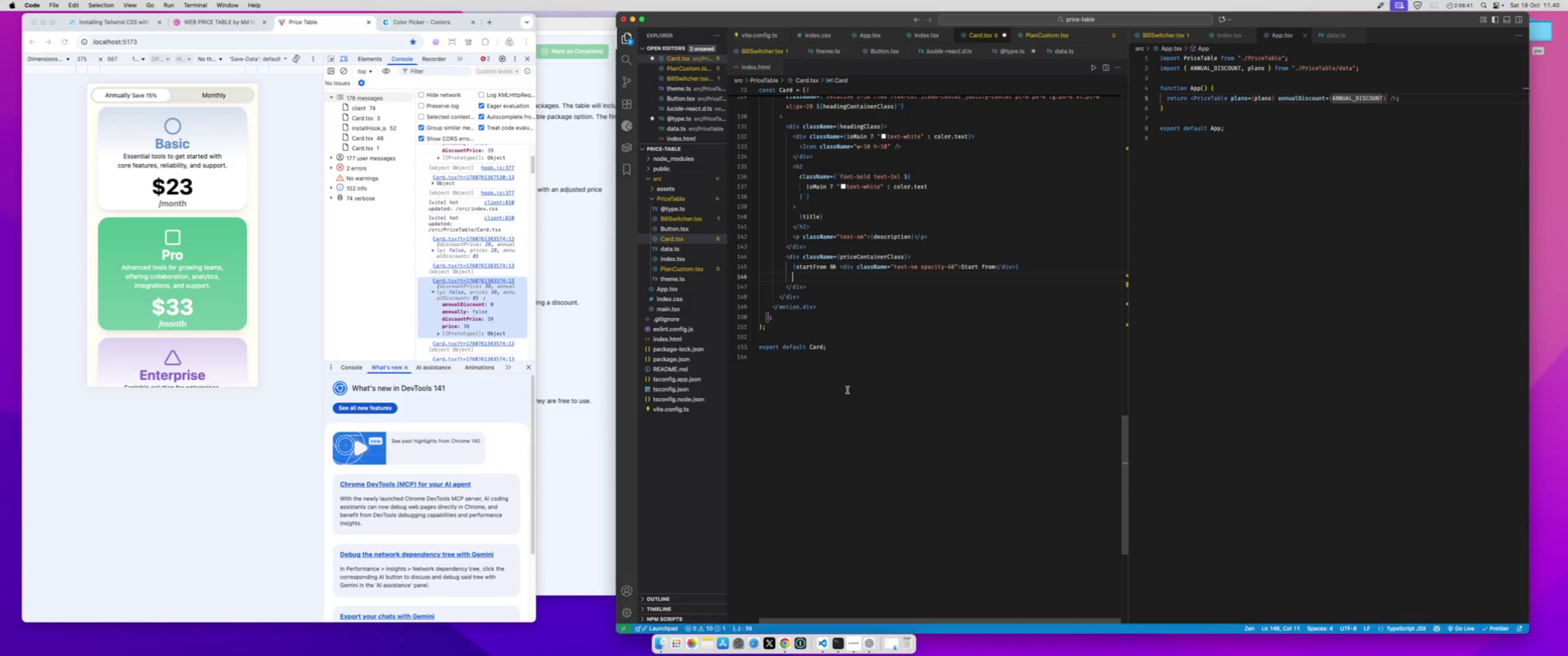 
type(.flex-)
key(Backspace)
type(.imtes)
key(Backspace)
key(Backspace)
key(Backspace)
key(Backspace)
type(tems-end)
key(Tab)
 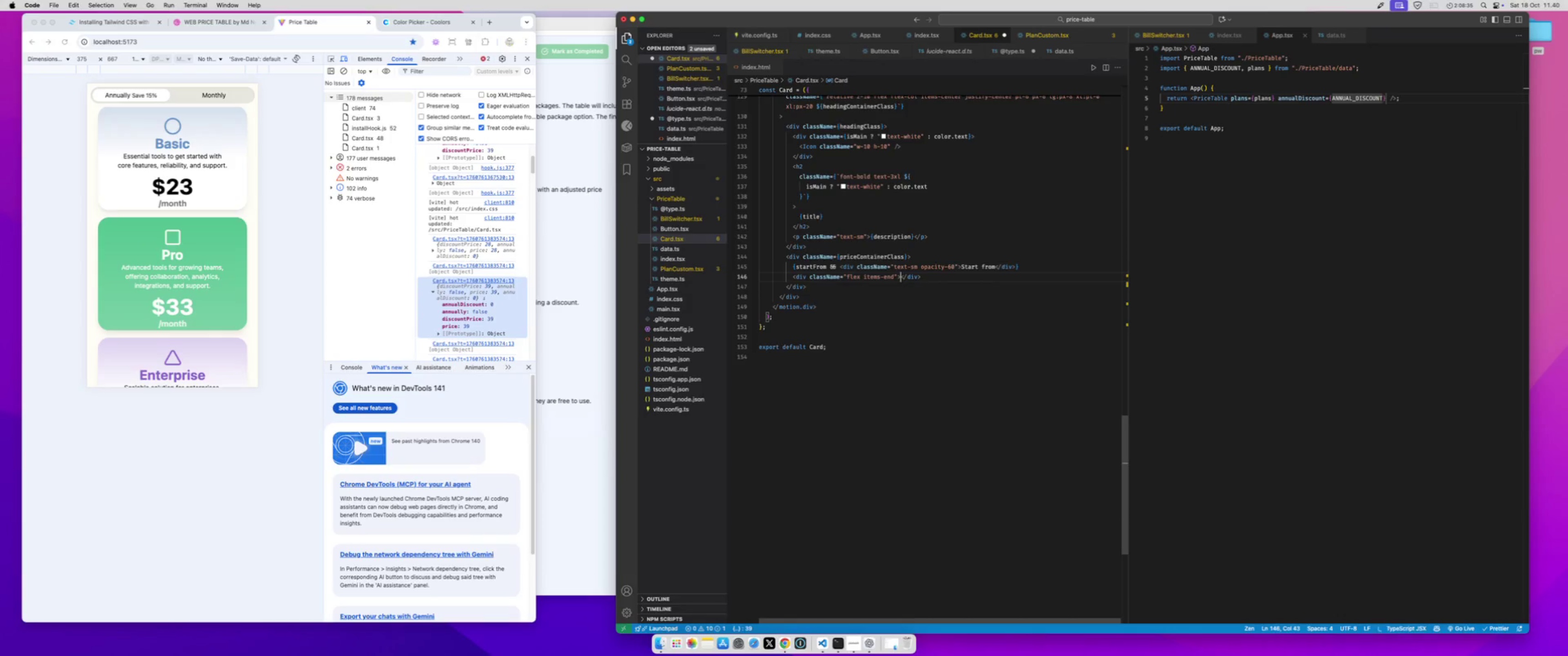 
key(Enter)
 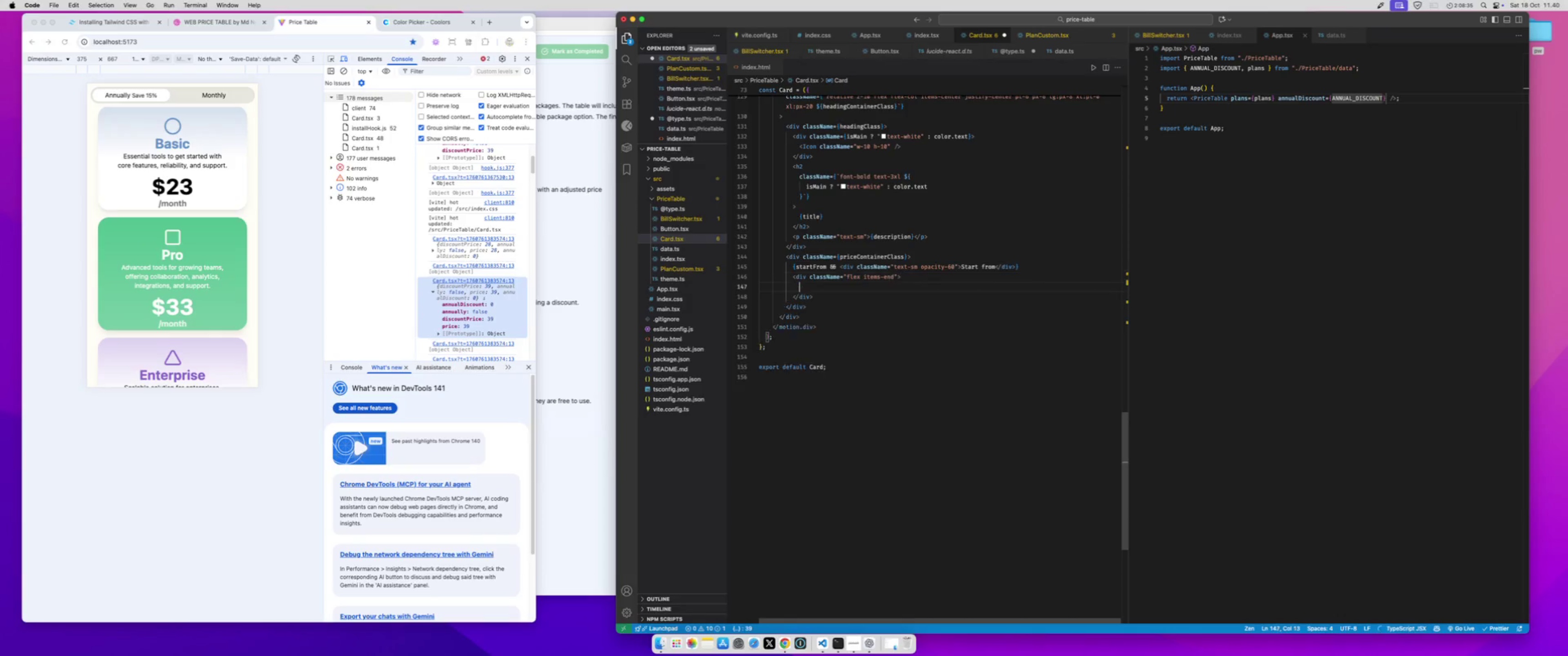 
key(Meta+CommandLeft)
 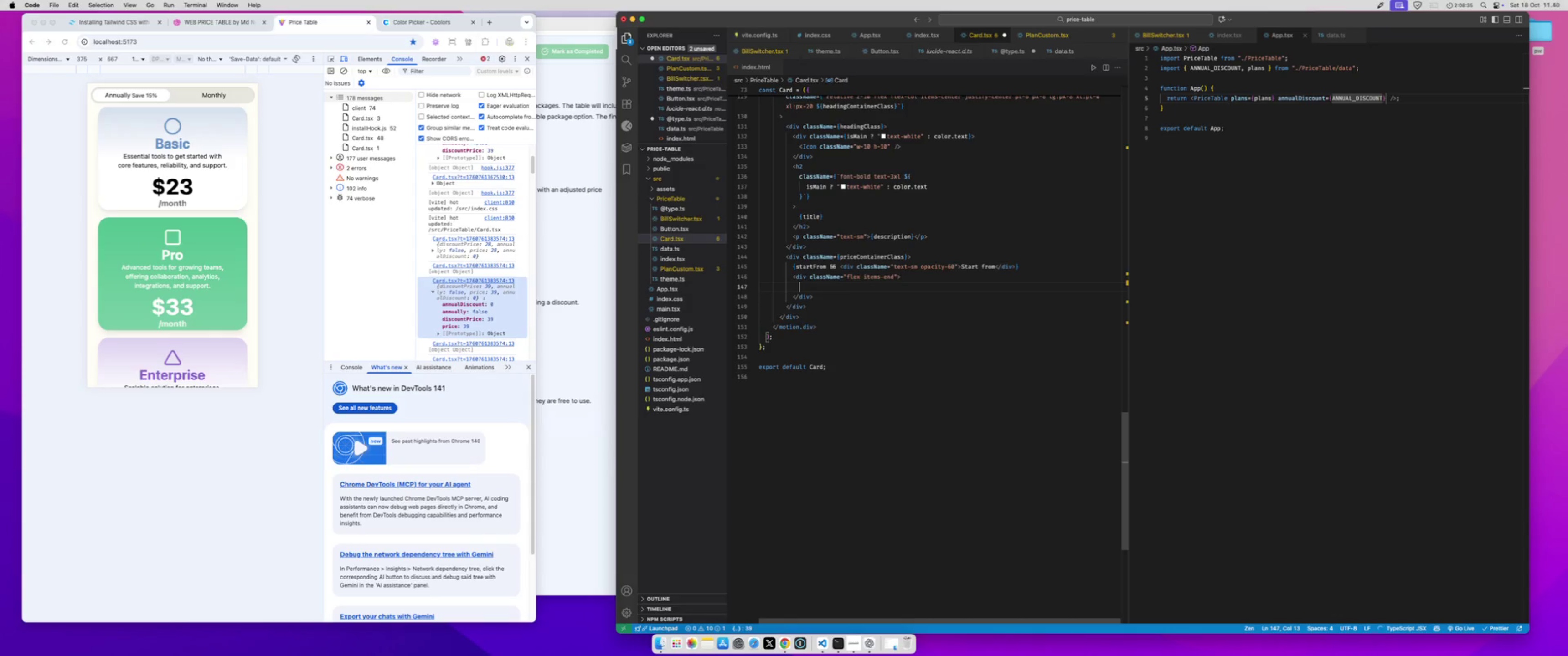 
key(Meta+V)
 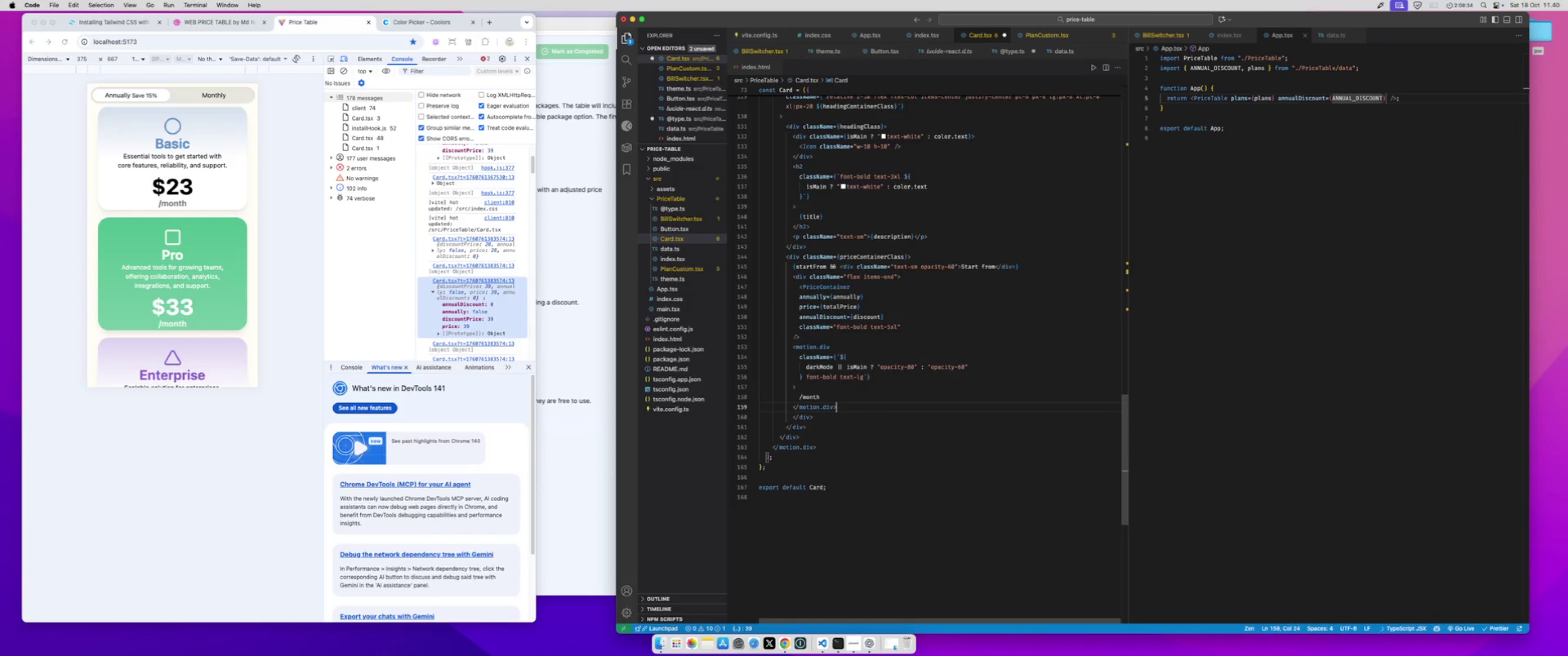 
key(Meta+S)
 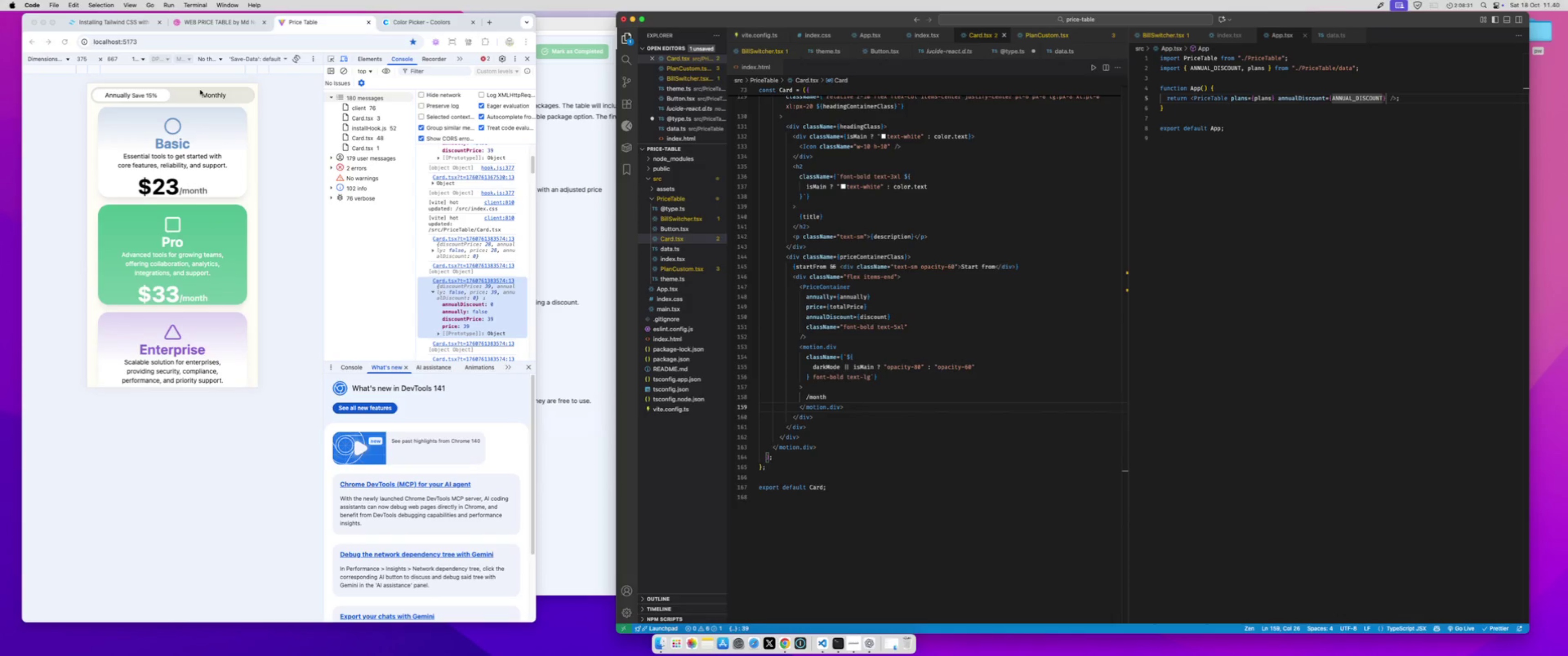 
double_click([205, 95])
 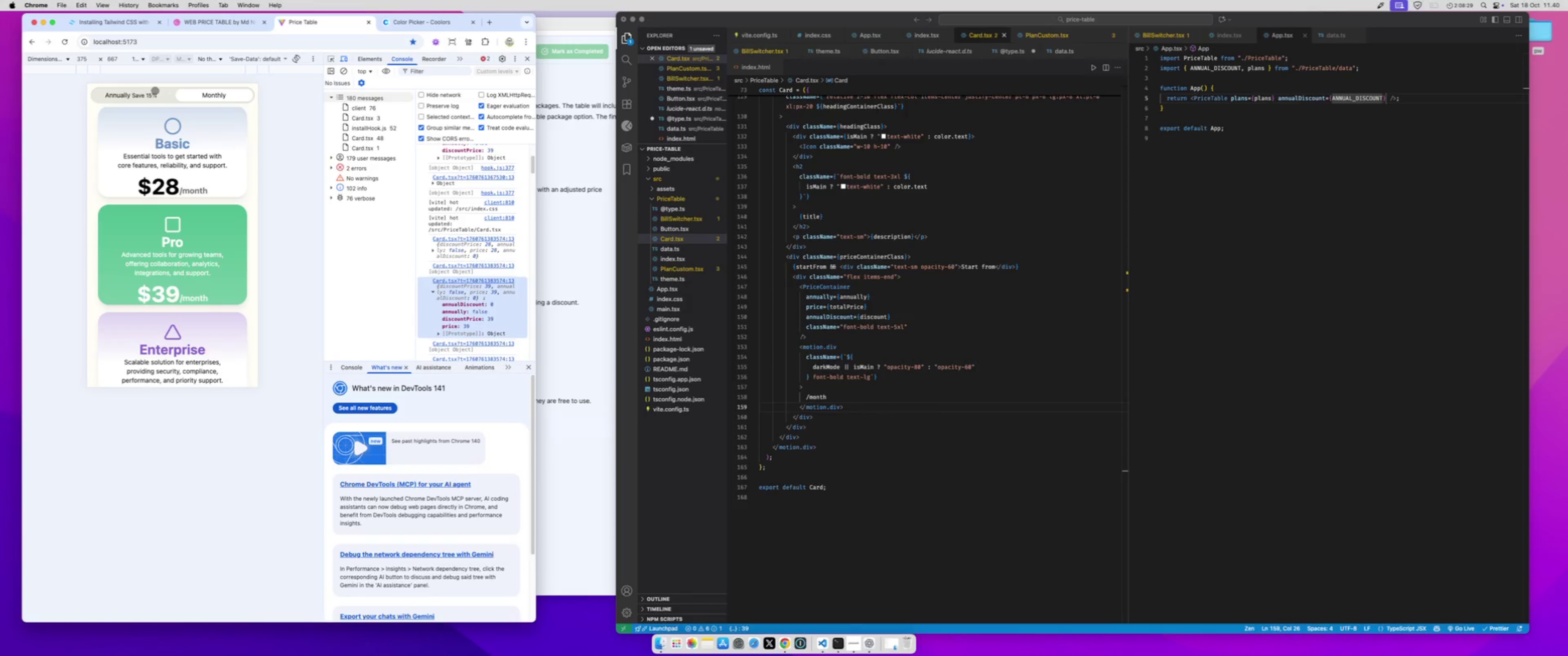 
left_click([151, 89])
 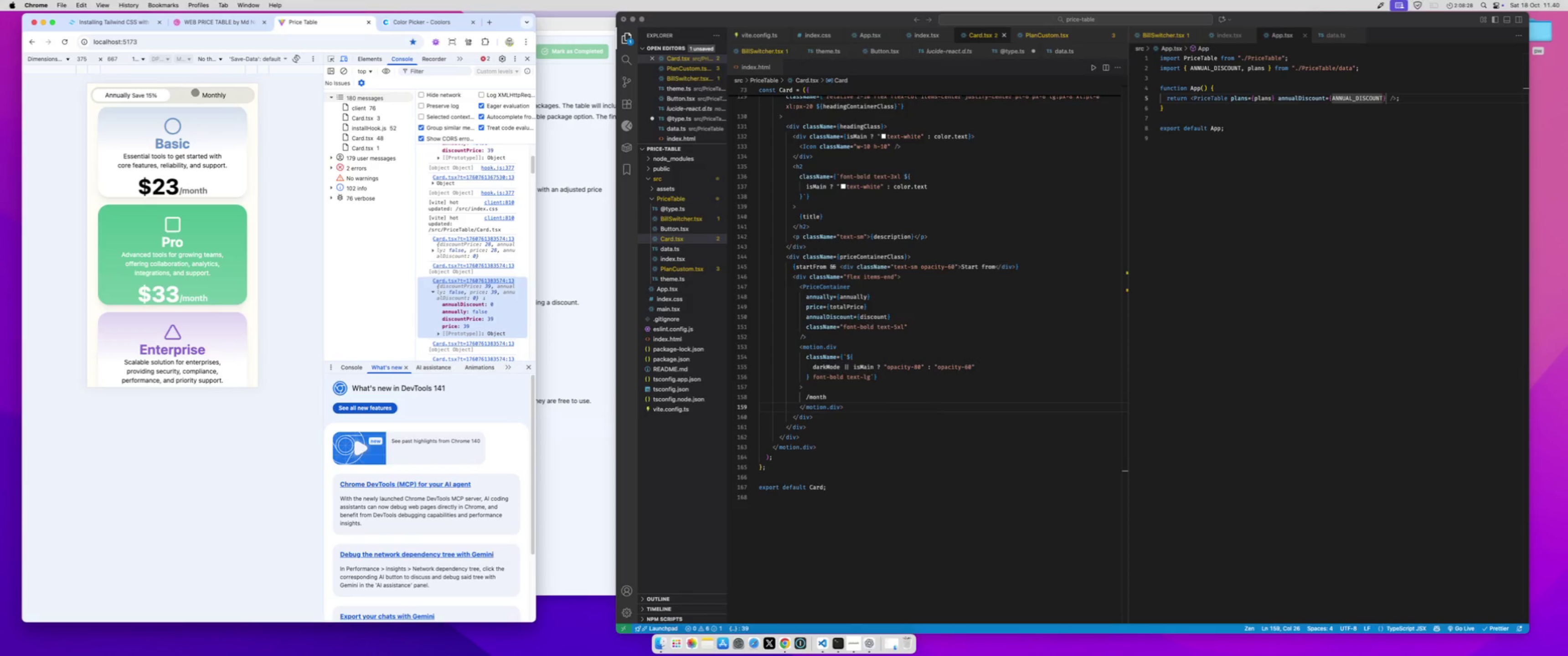 
left_click([195, 93])
 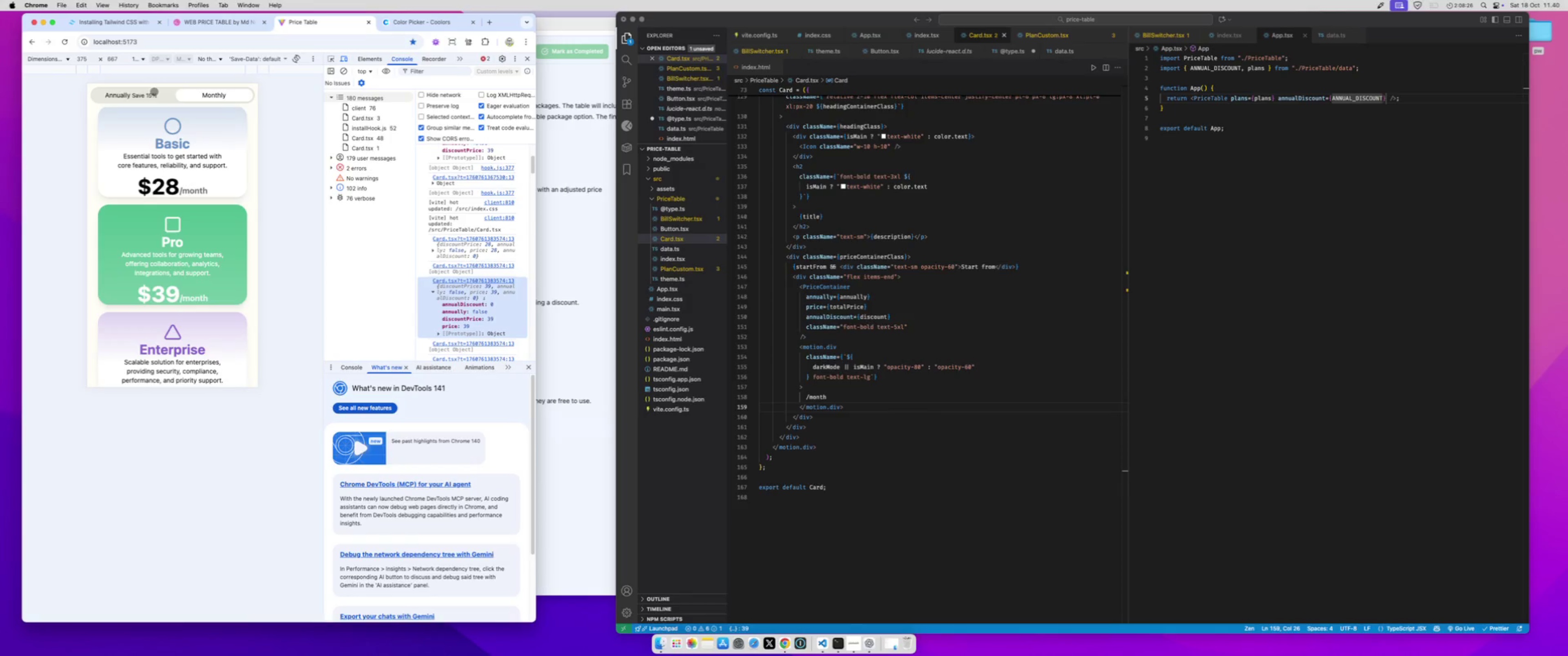 
left_click([154, 92])
 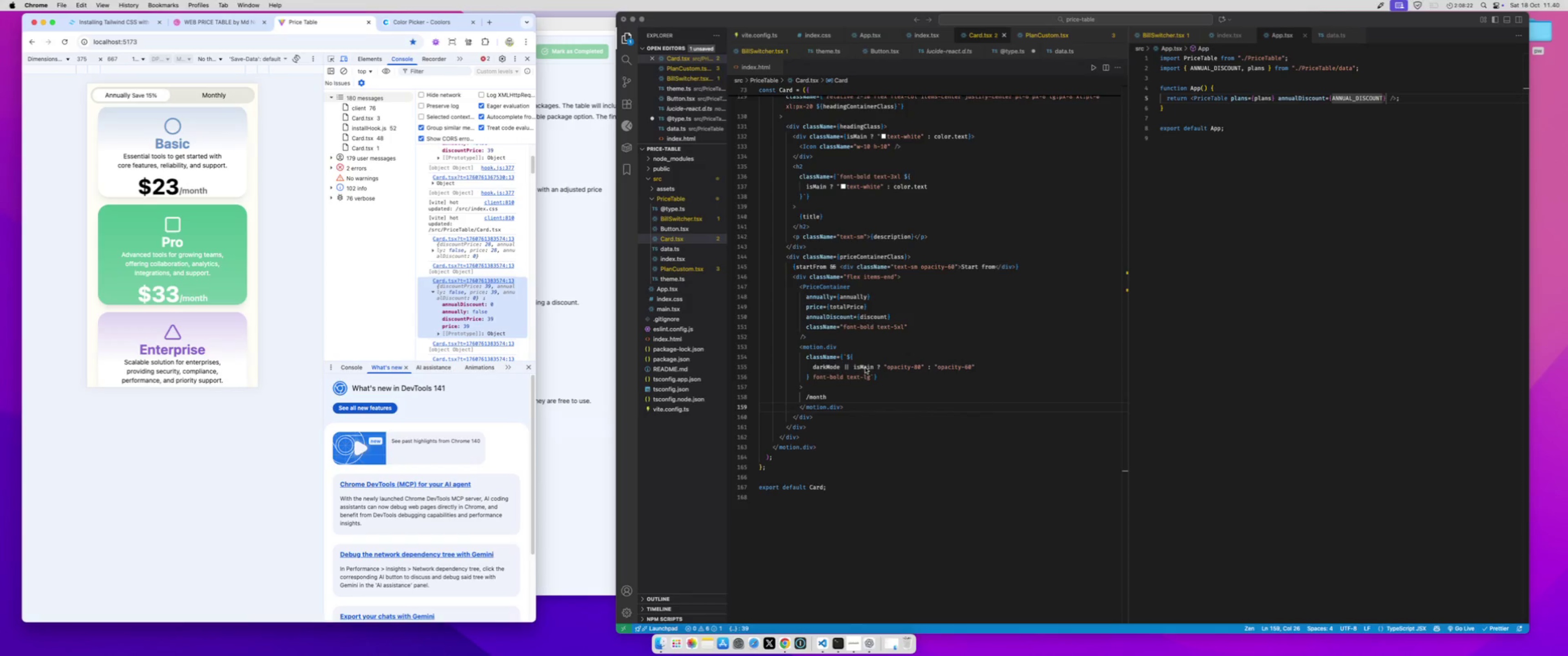 
wait(9.62)
 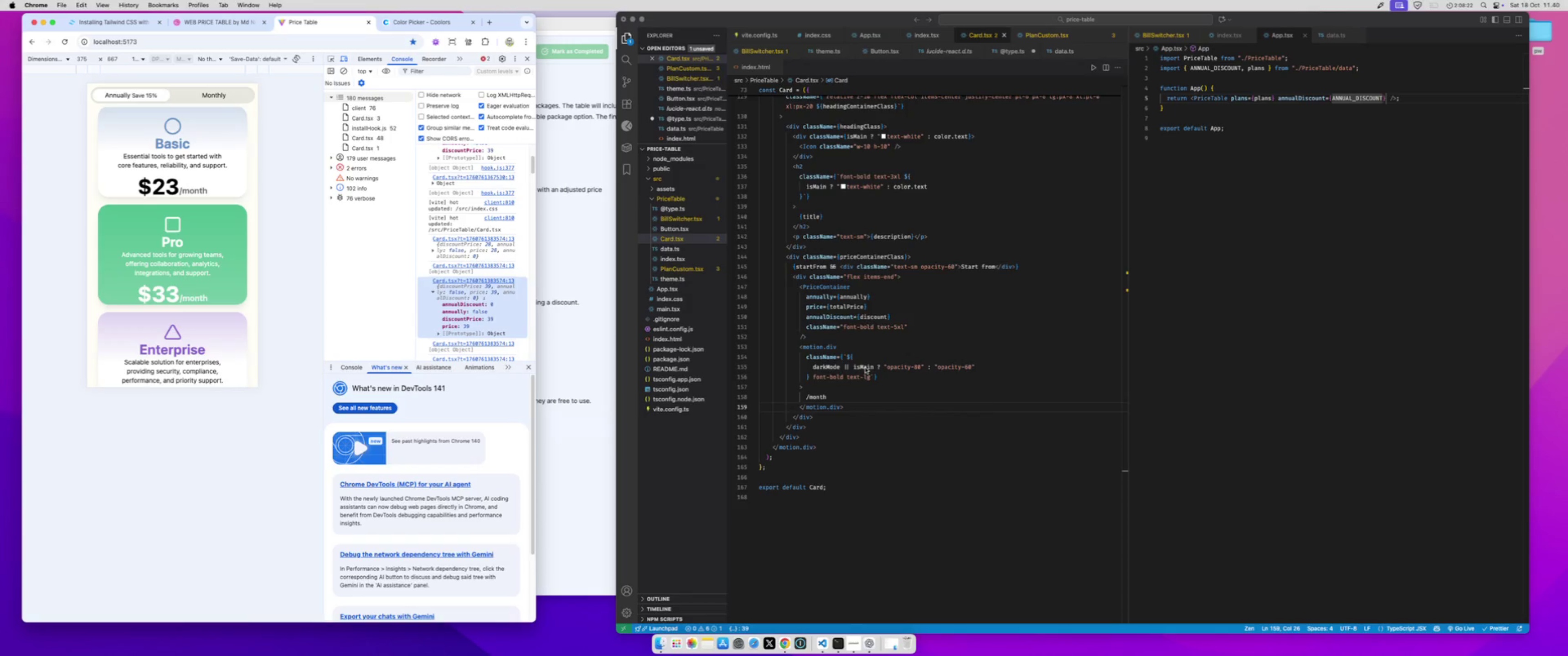 
left_click([201, 98])
 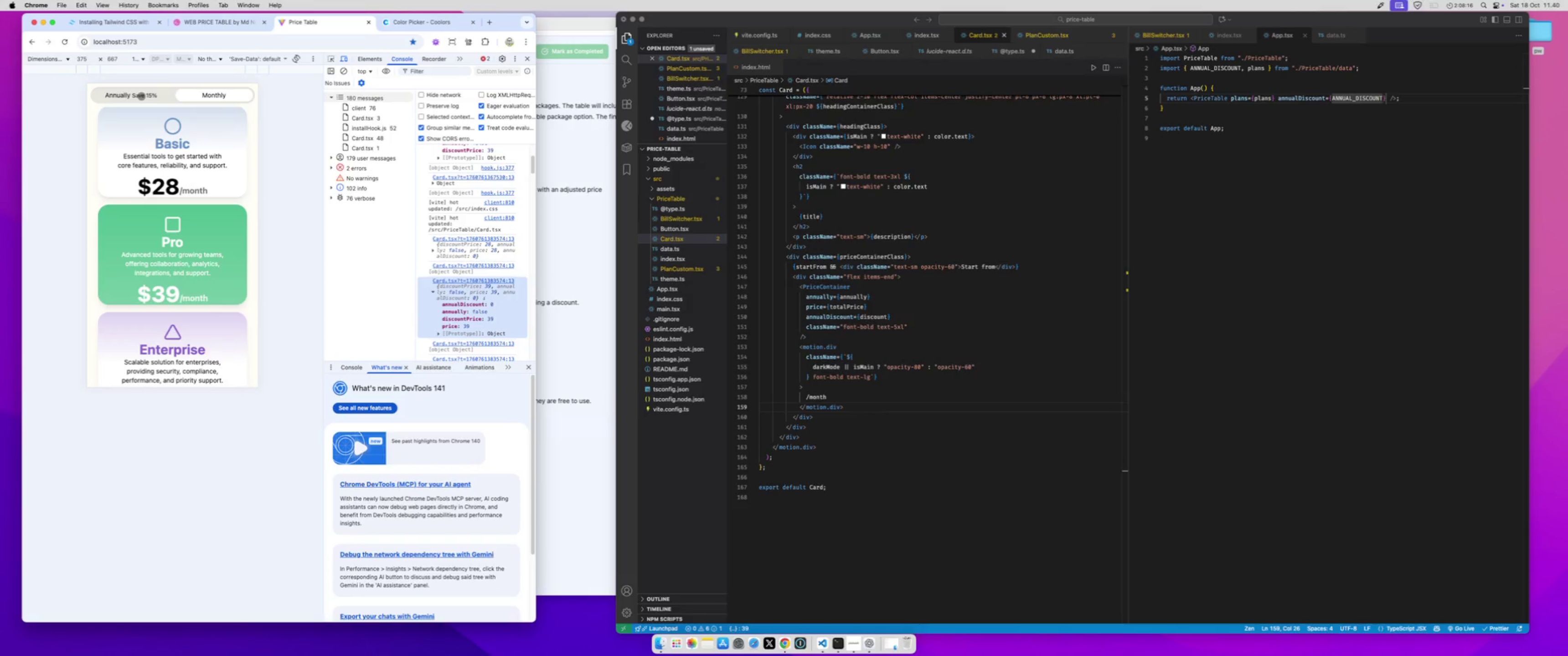 
left_click([141, 96])
 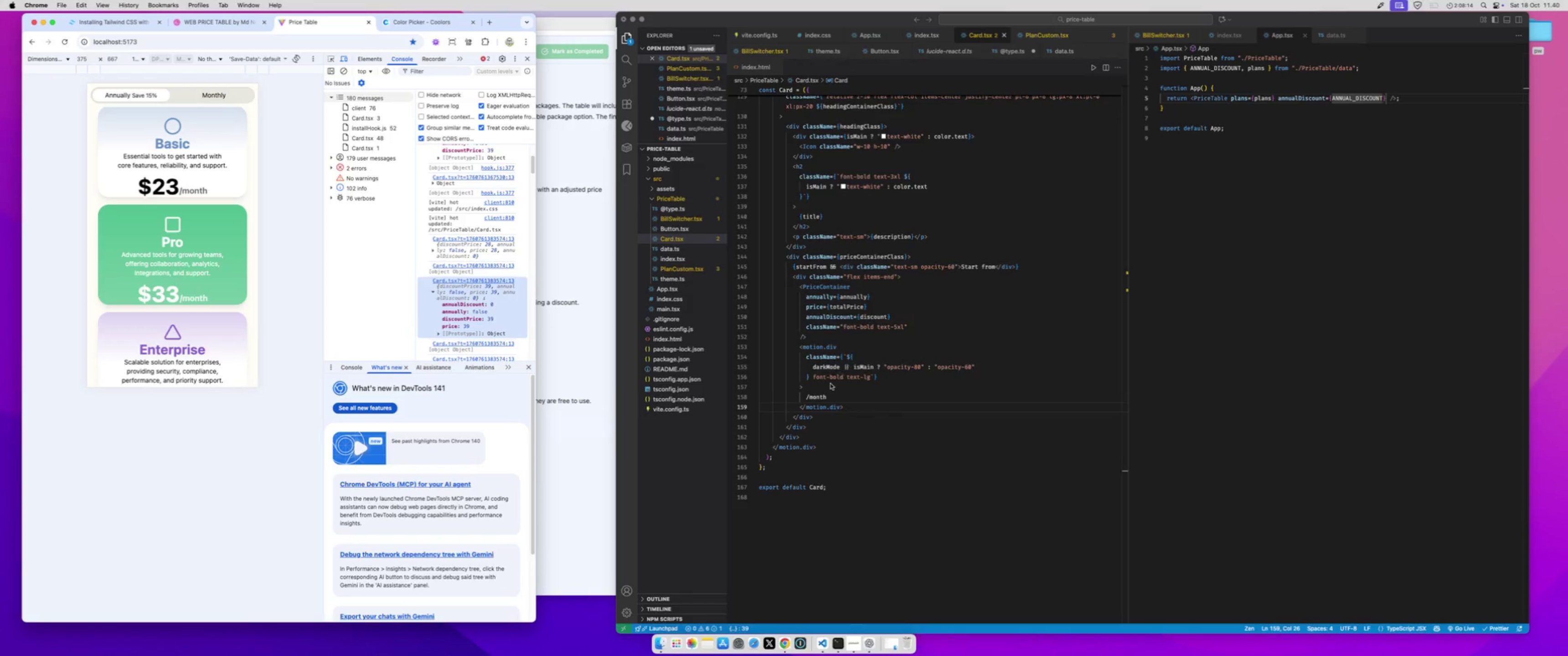 
left_click([828, 394])
 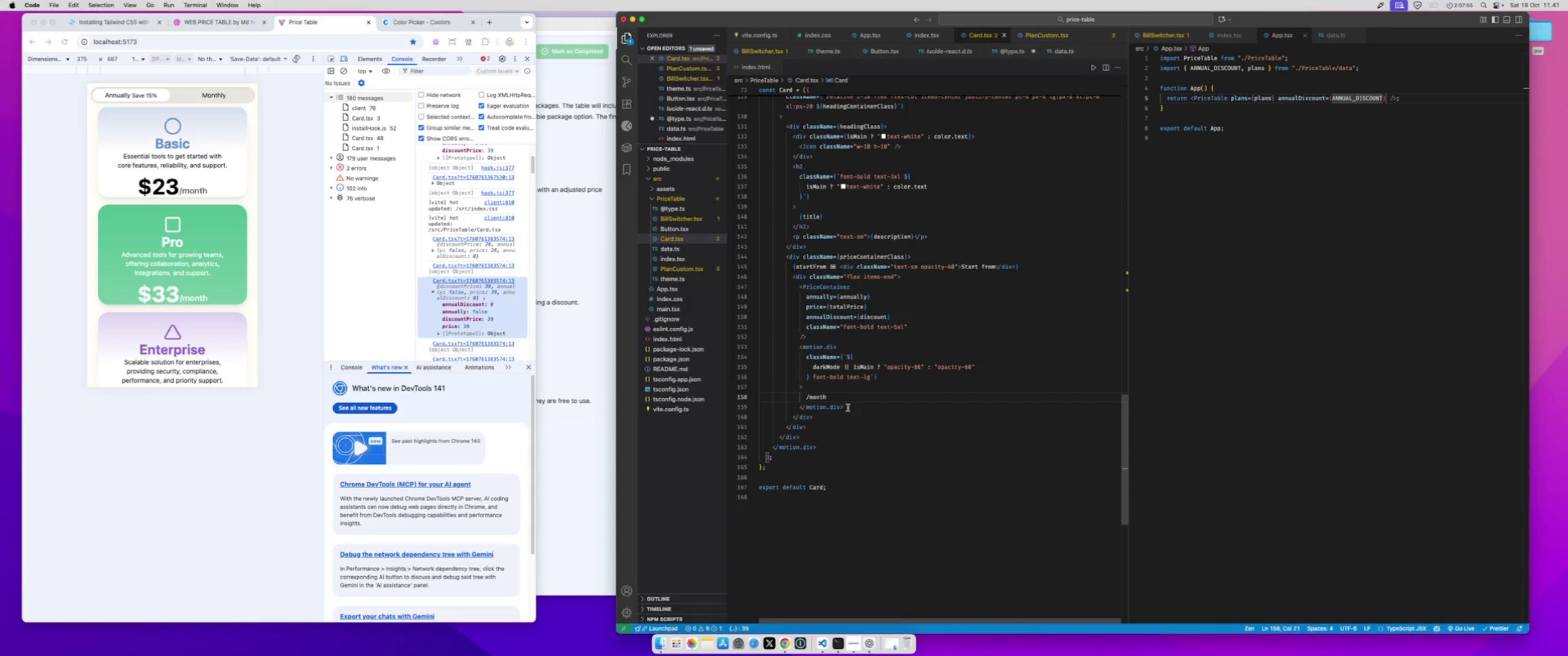 
wait(23.79)
 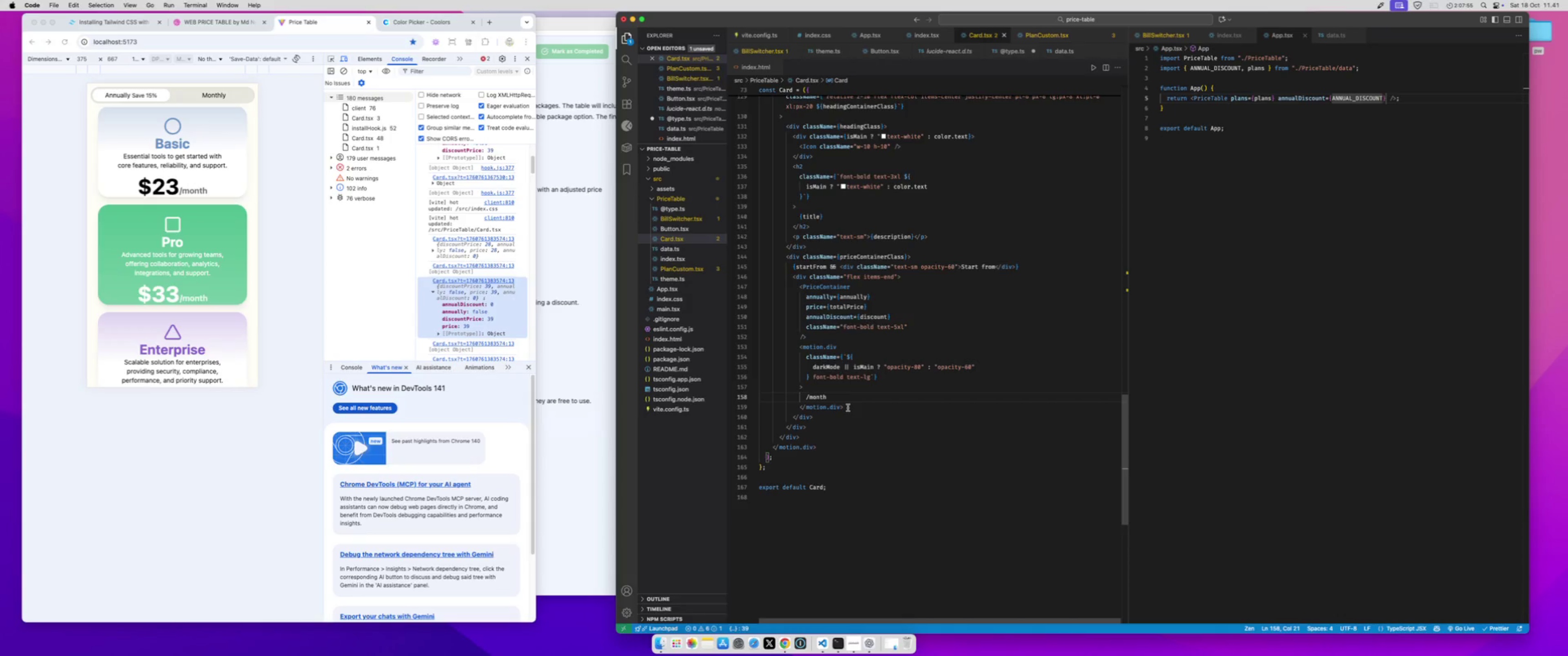 
scroll: coordinate [850, 405], scroll_direction: up, amount: 30.0
 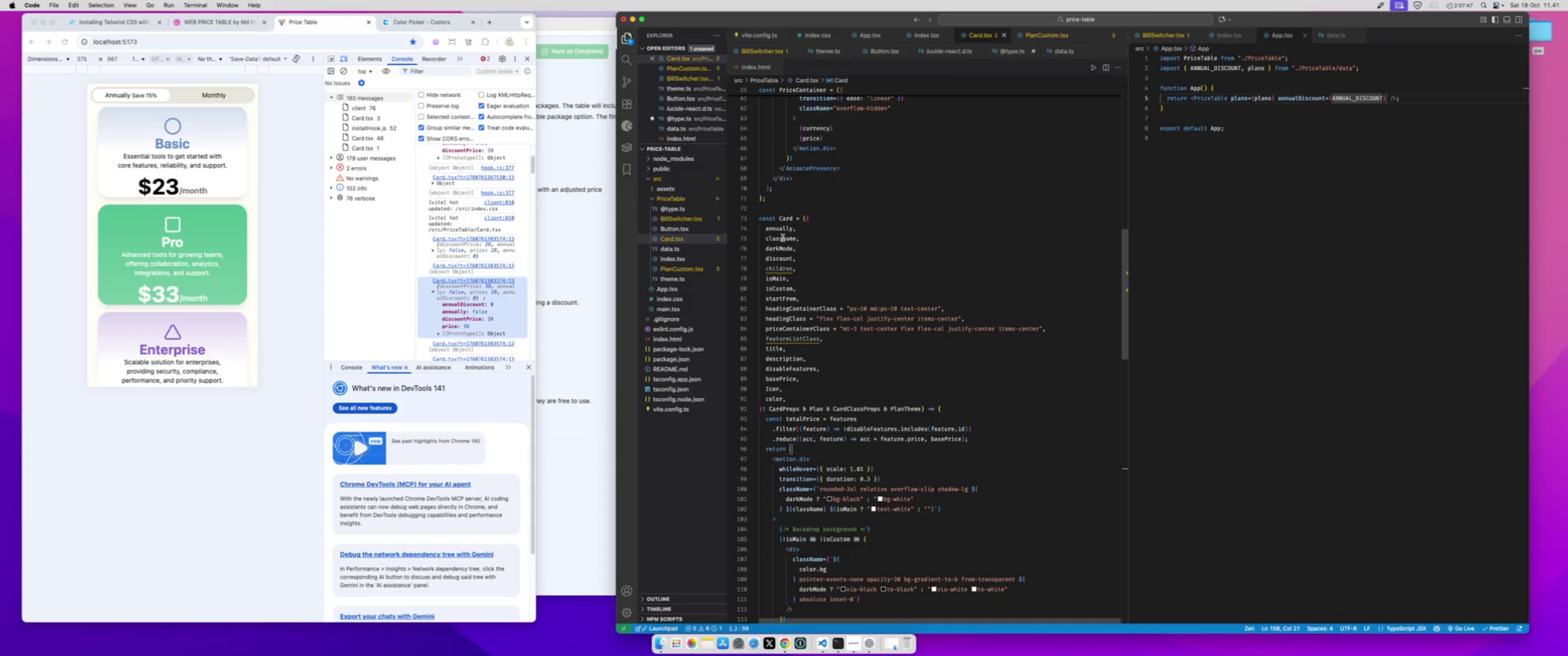 
double_click([780, 231])
 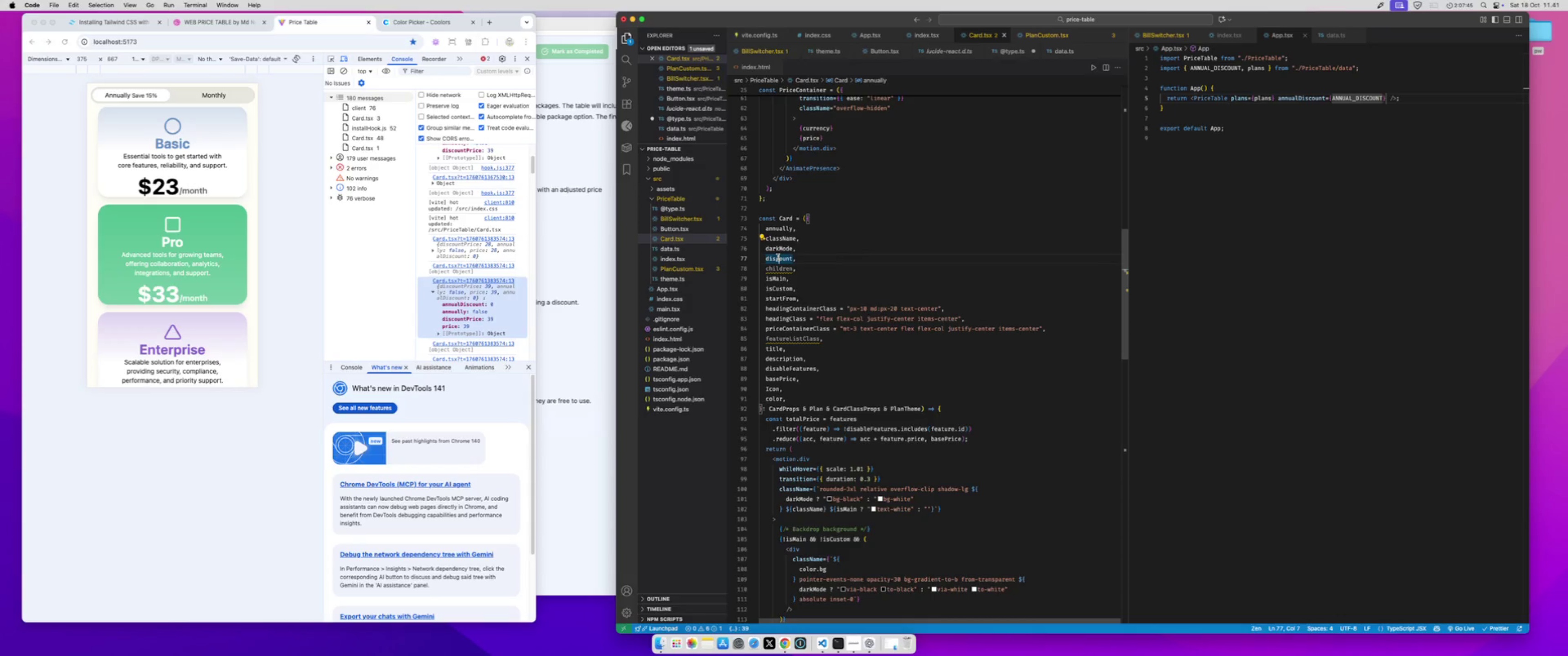 
double_click([778, 257])
 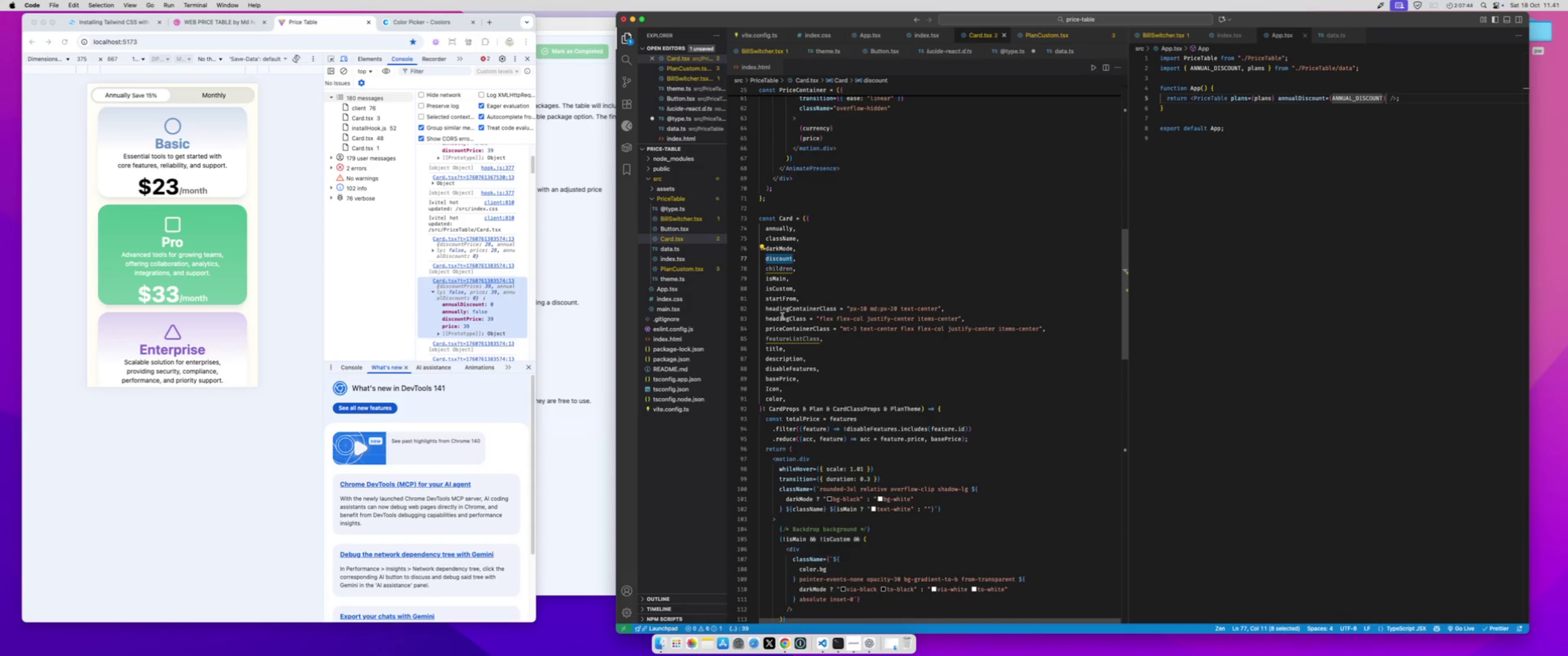 
left_click([783, 299])
 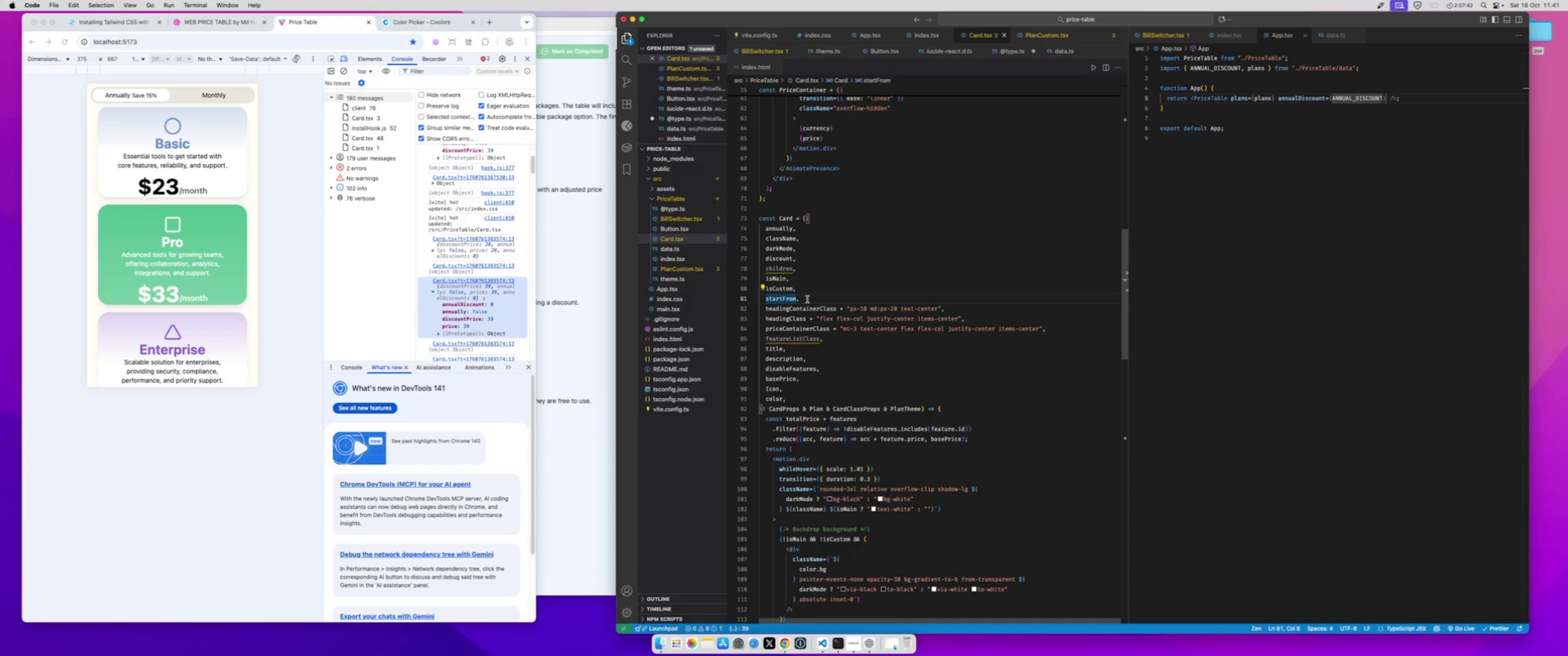 
left_click_drag(start_coordinate=[807, 299], to_coordinate=[755, 300])
 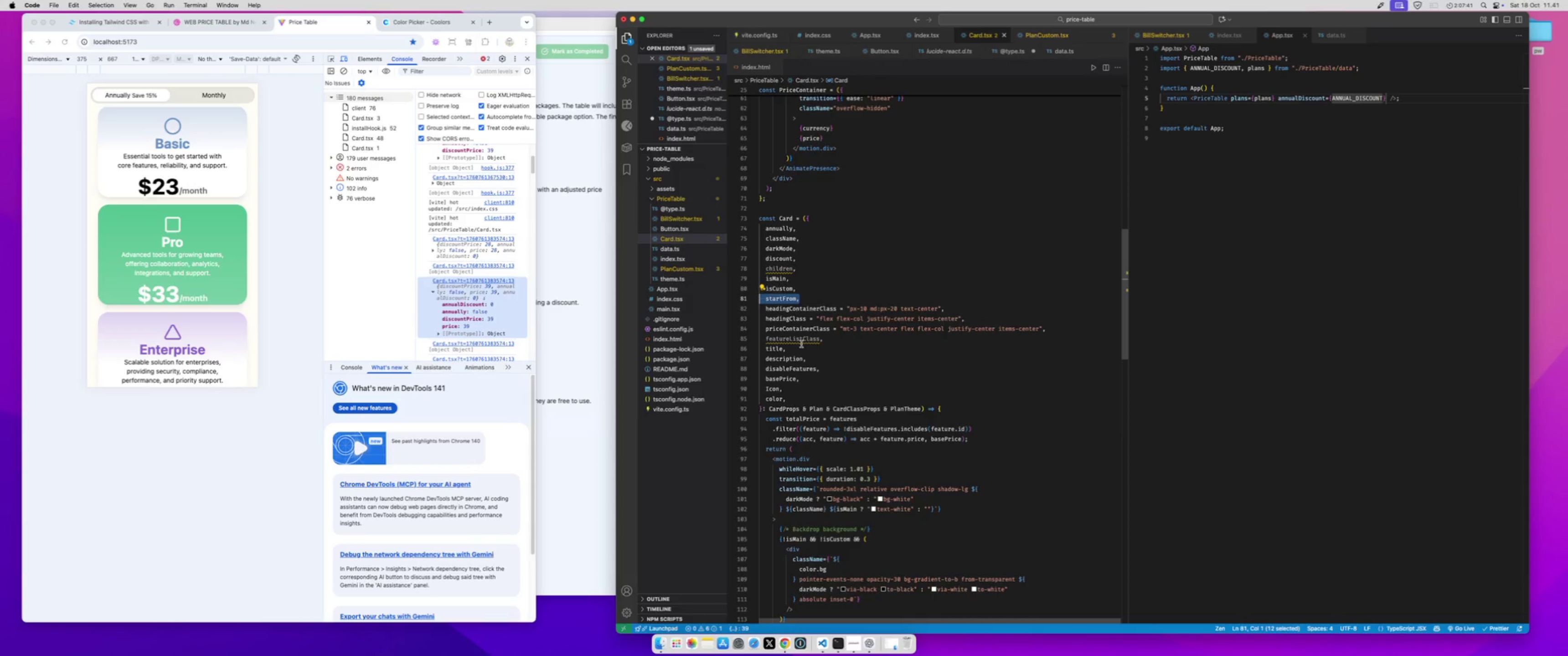 
key(Meta+X)
 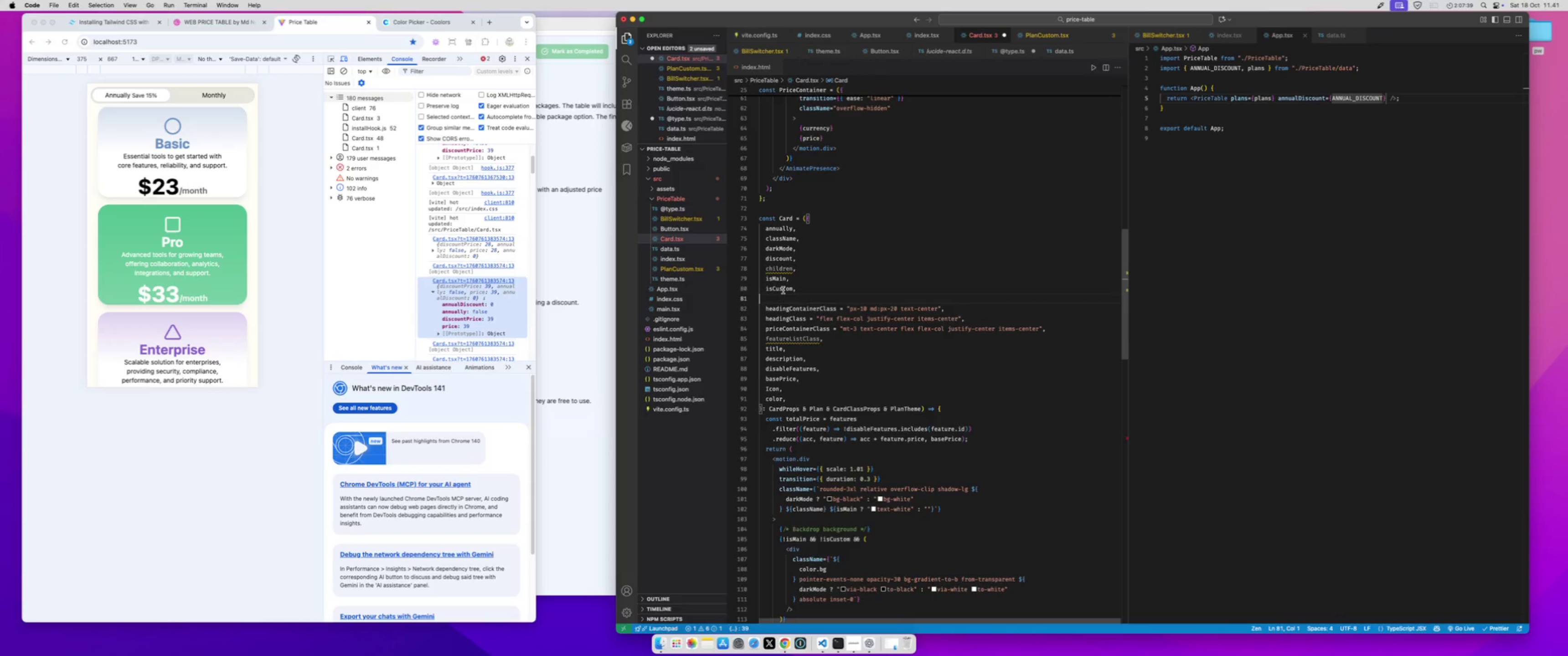 
double_click([783, 290])
 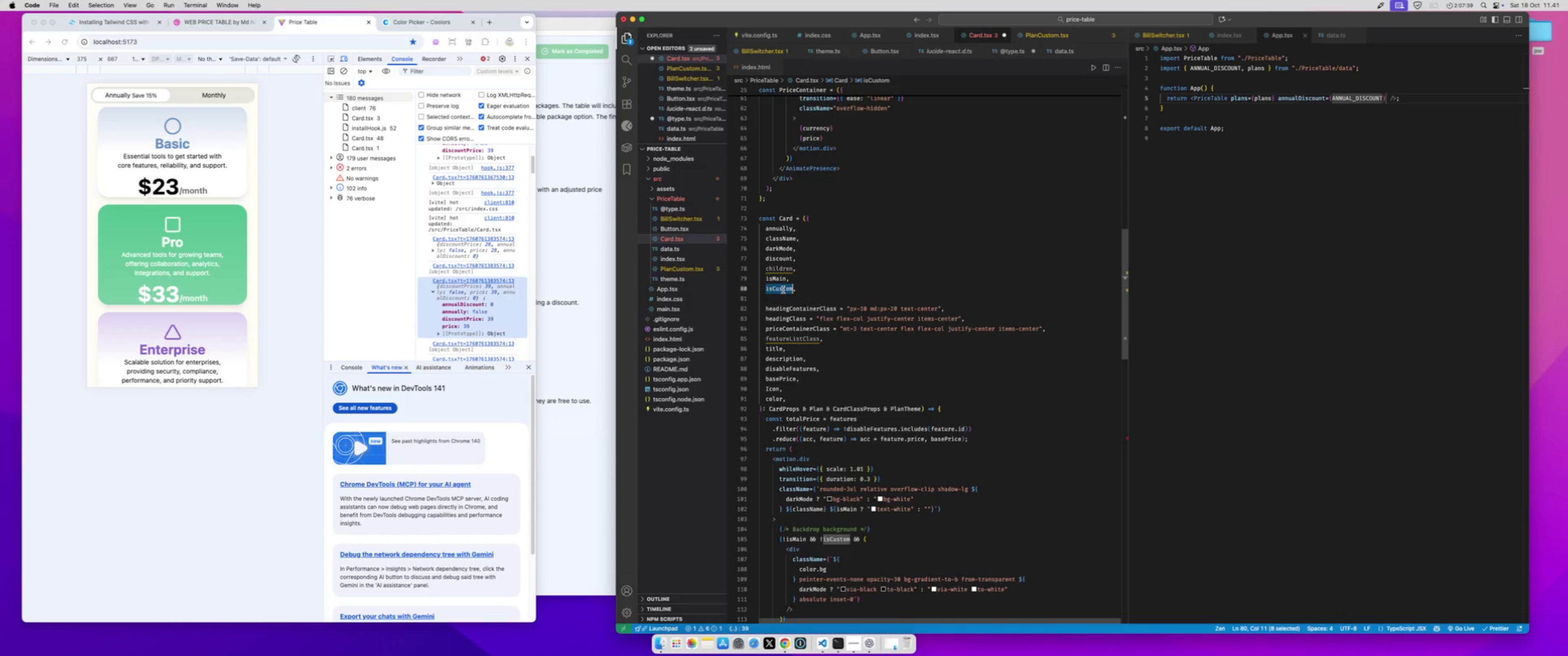 
key(Meta+V)
 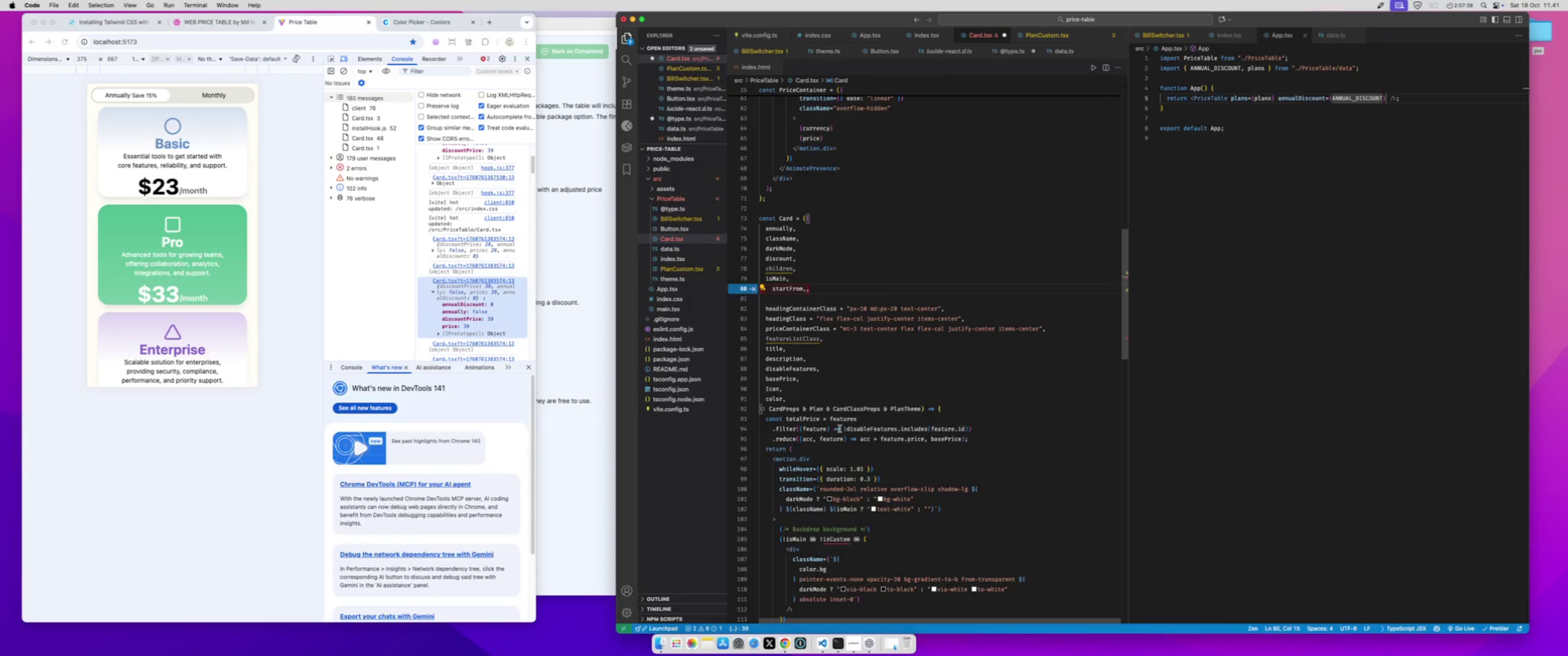 
key(Meta+Z)
 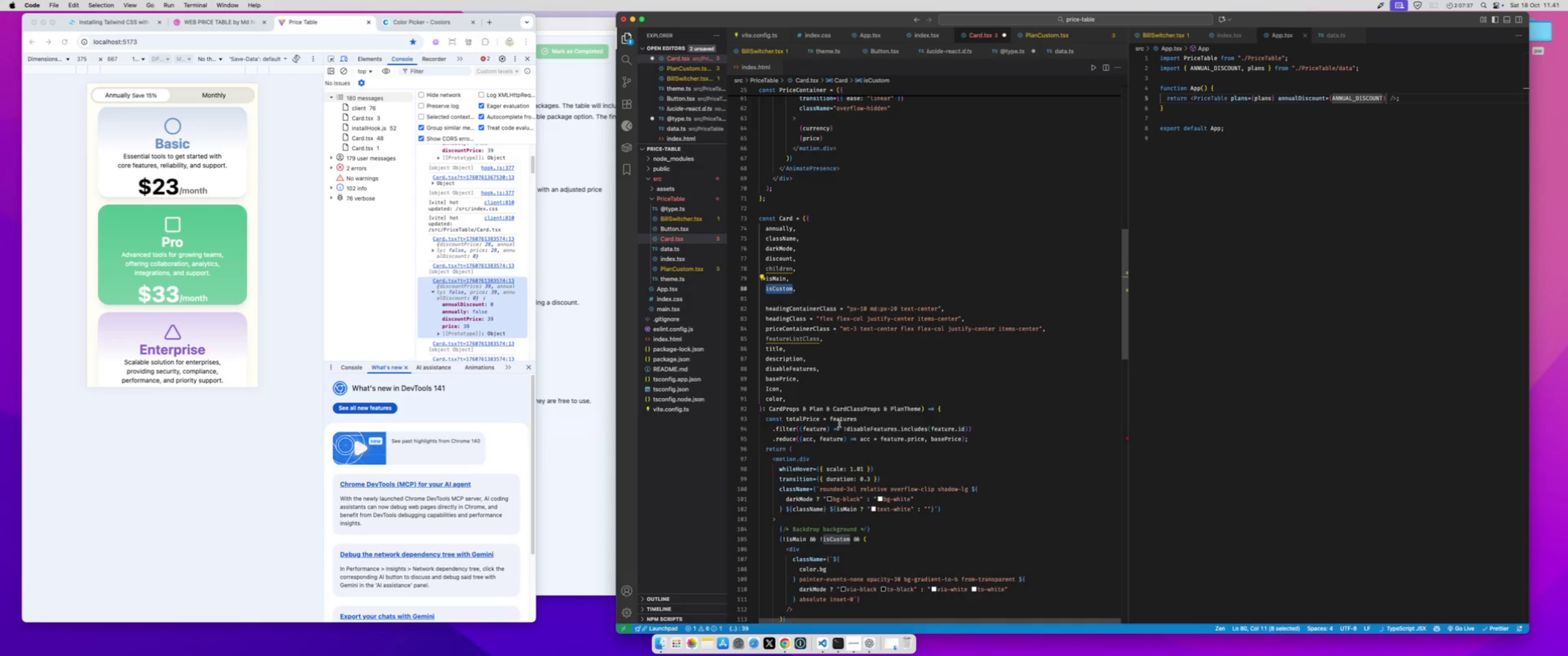 
key(Meta+C)
 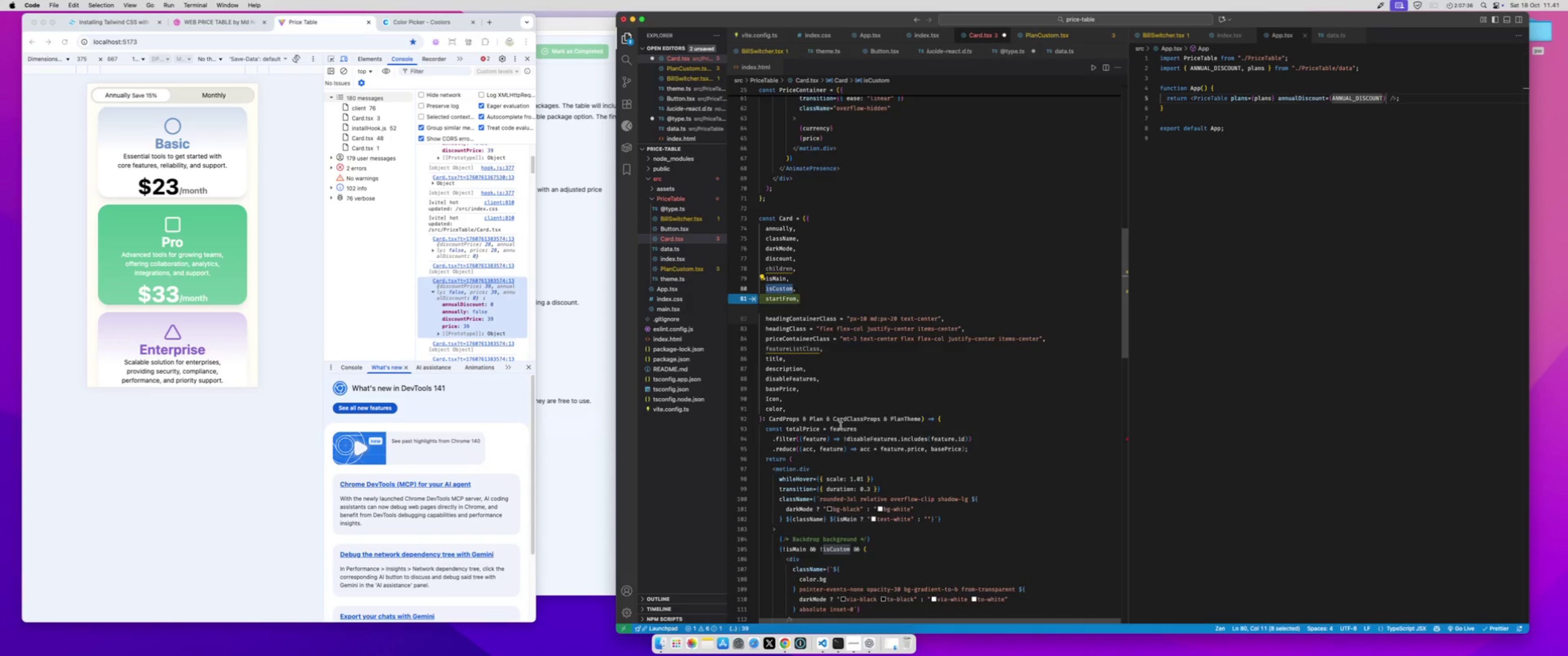 
scroll: coordinate [841, 425], scroll_direction: down, amount: 12.0
 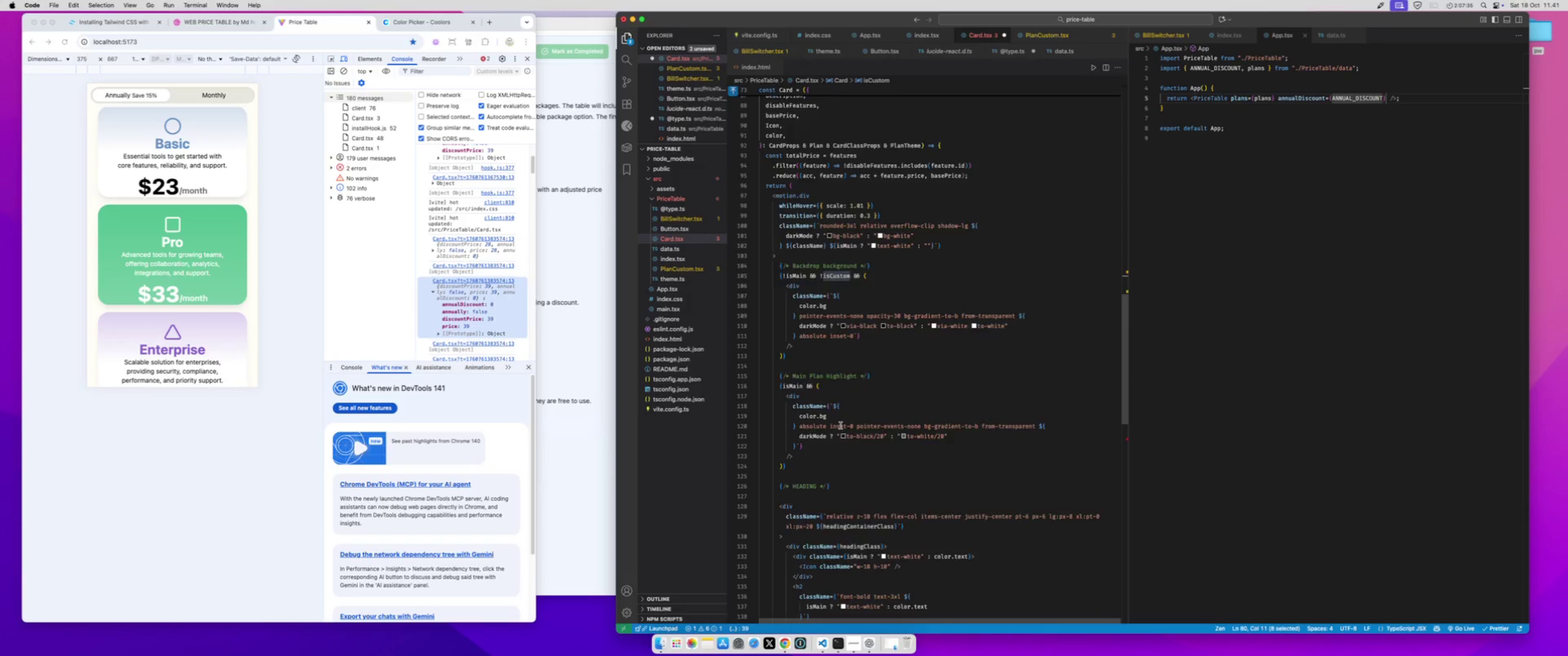 
scroll: coordinate [779, 95], scroll_direction: up, amount: 18.0
 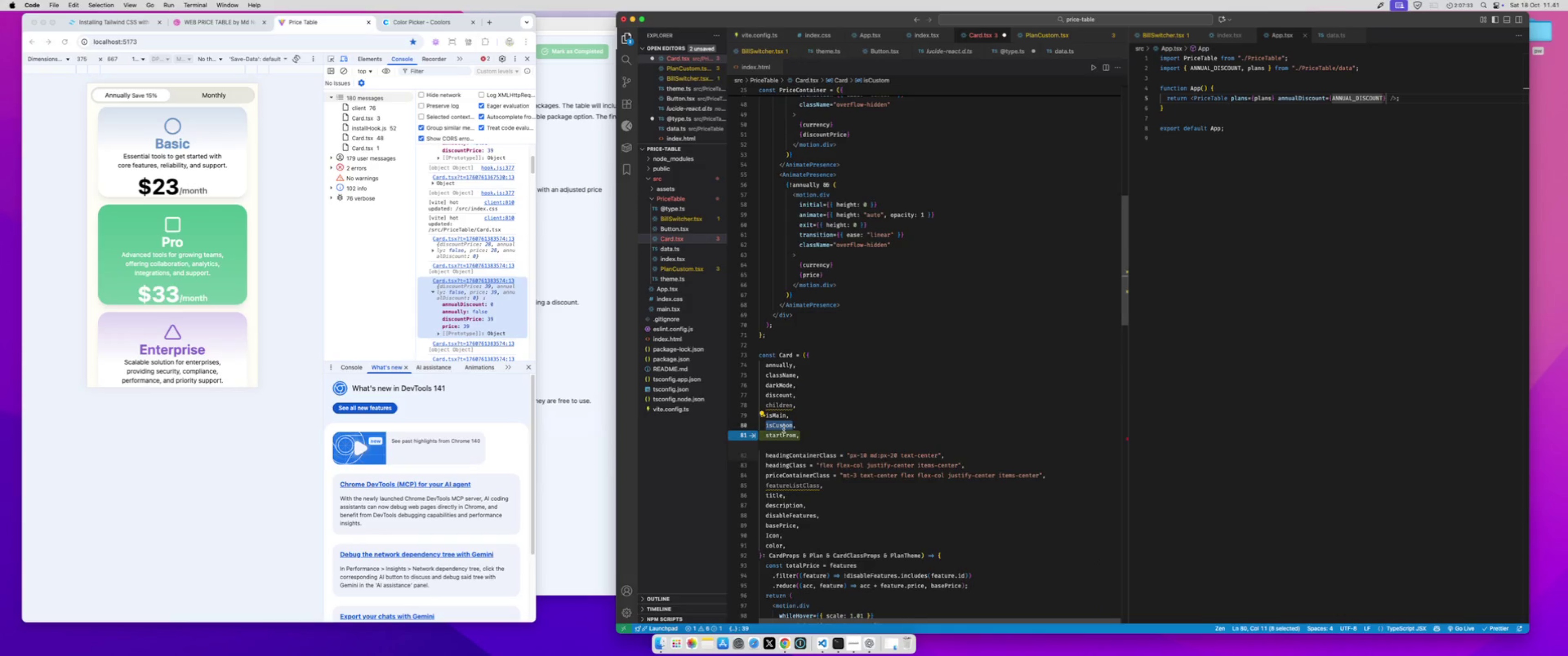 
double_click([784, 428])
 